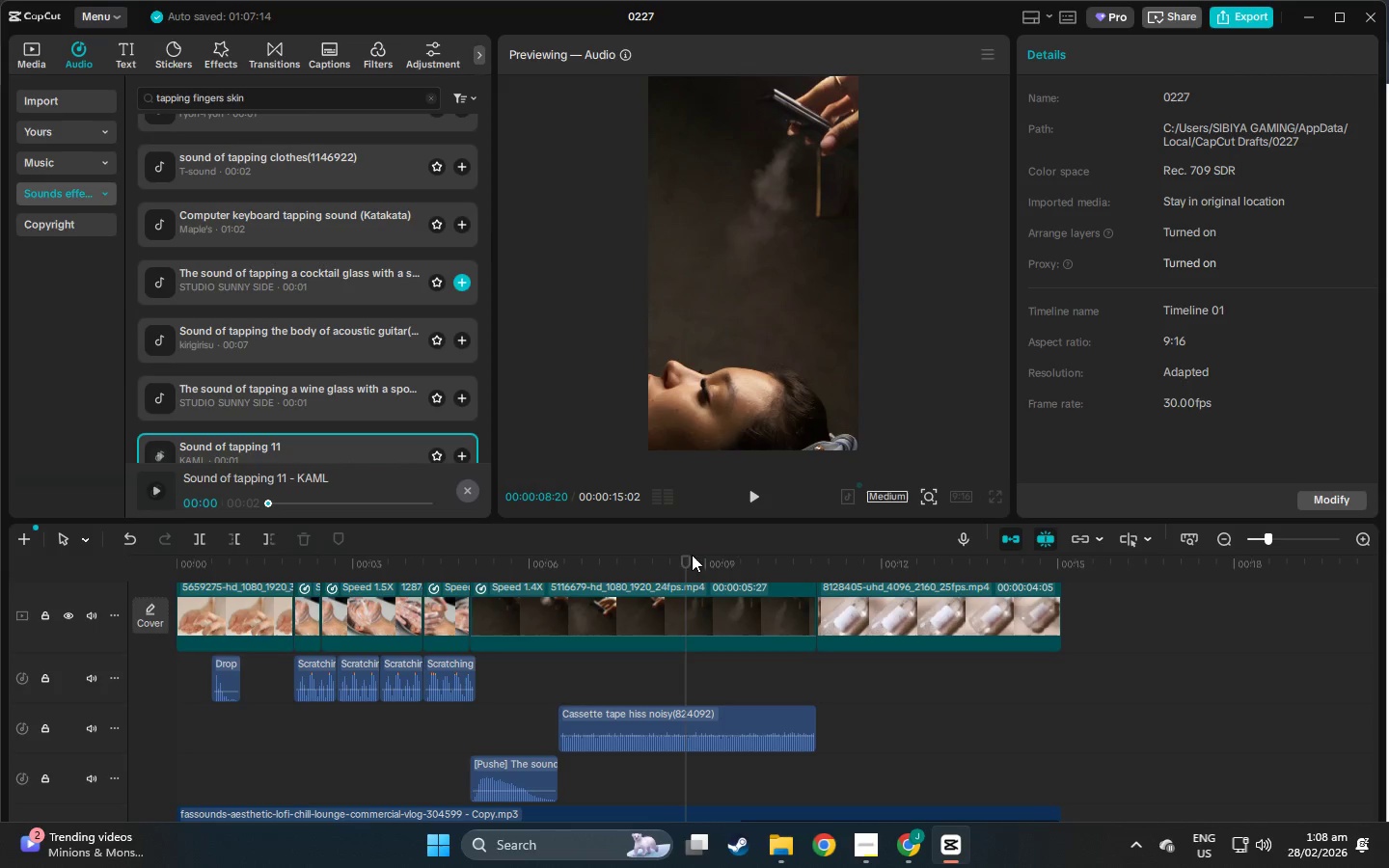 
left_click_drag(start_coordinate=[681, 557], to_coordinate=[638, 569])
 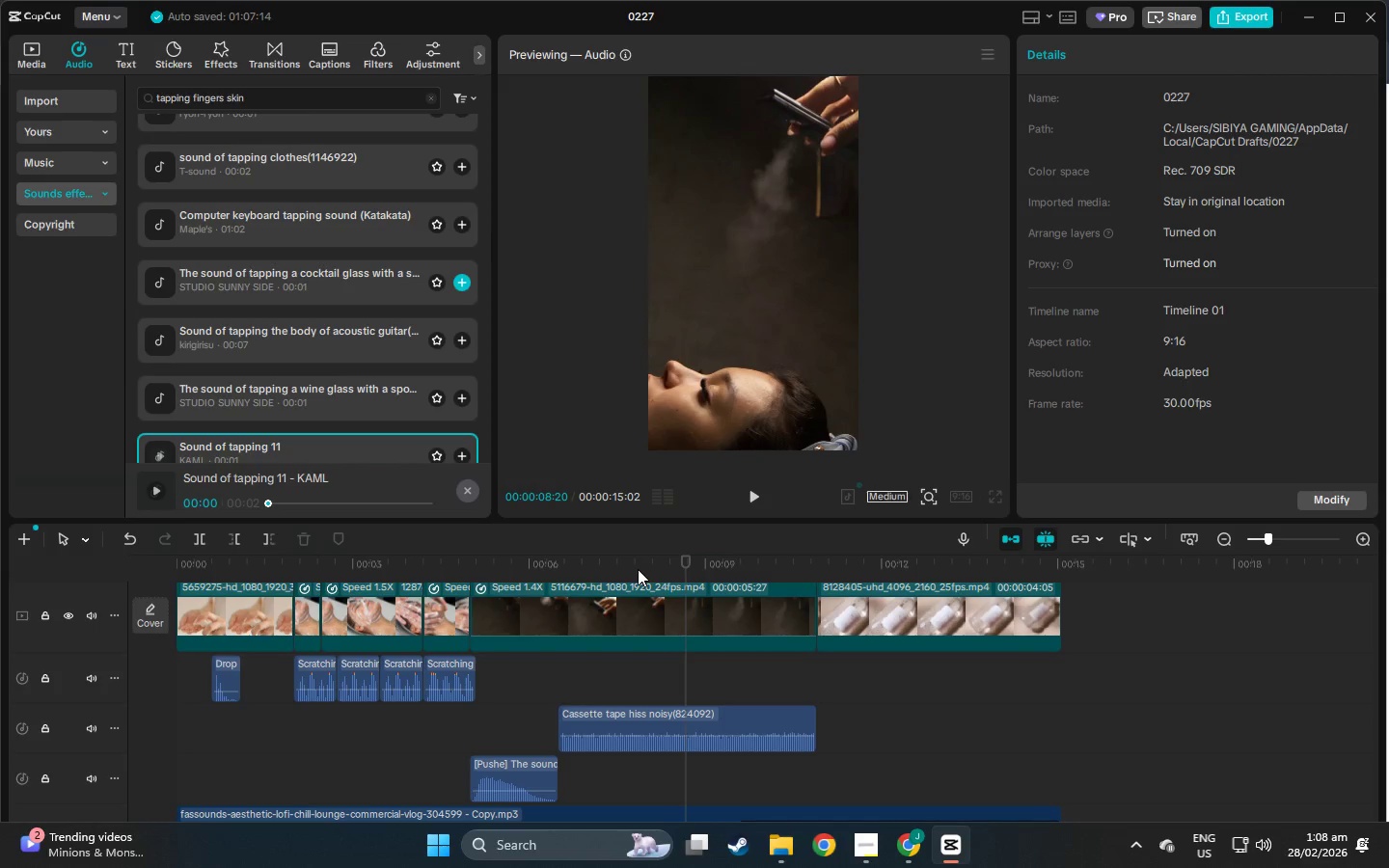 
scroll: coordinate [638, 569], scroll_direction: down, amount: 6.0
 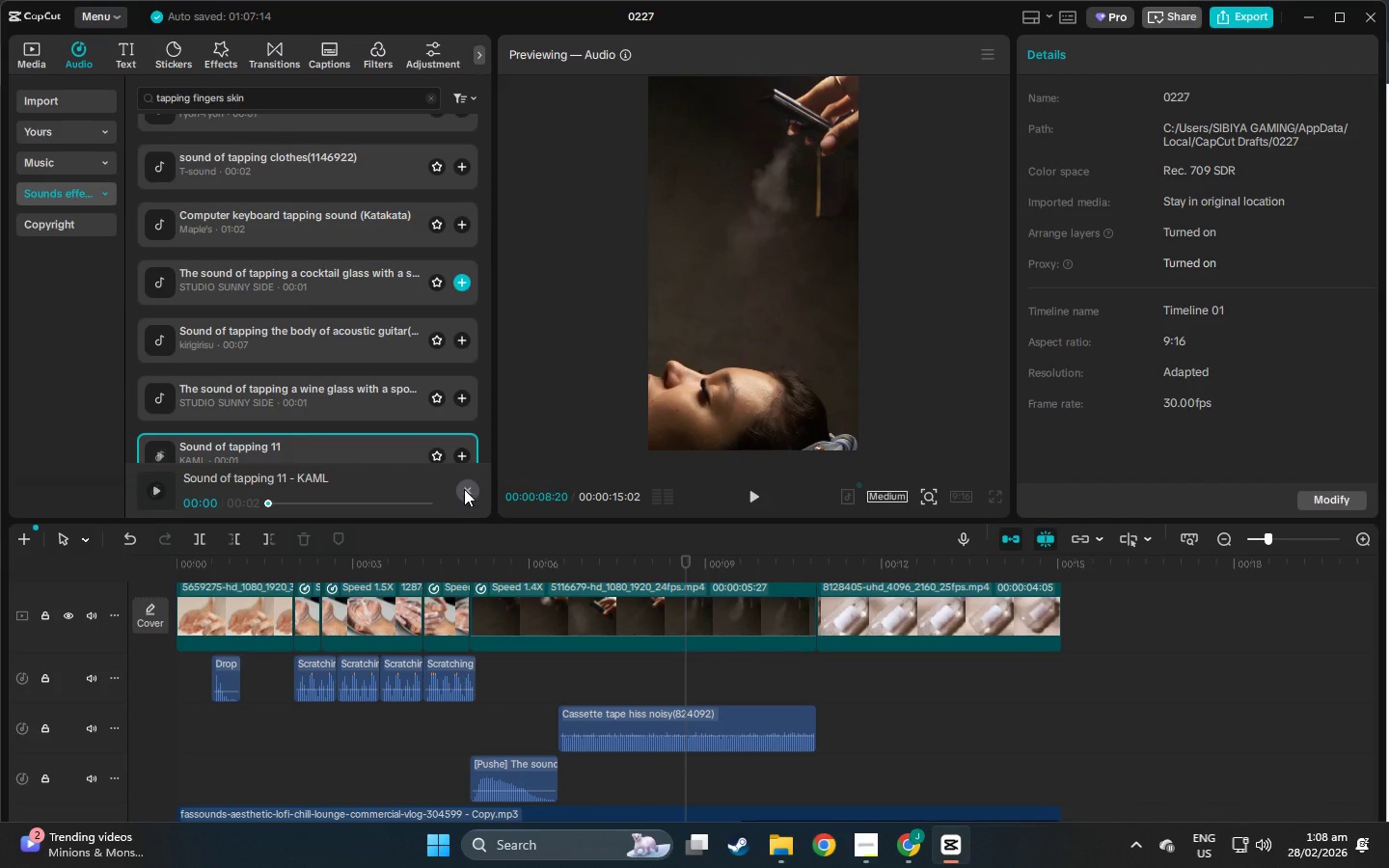 
left_click([468, 489])
 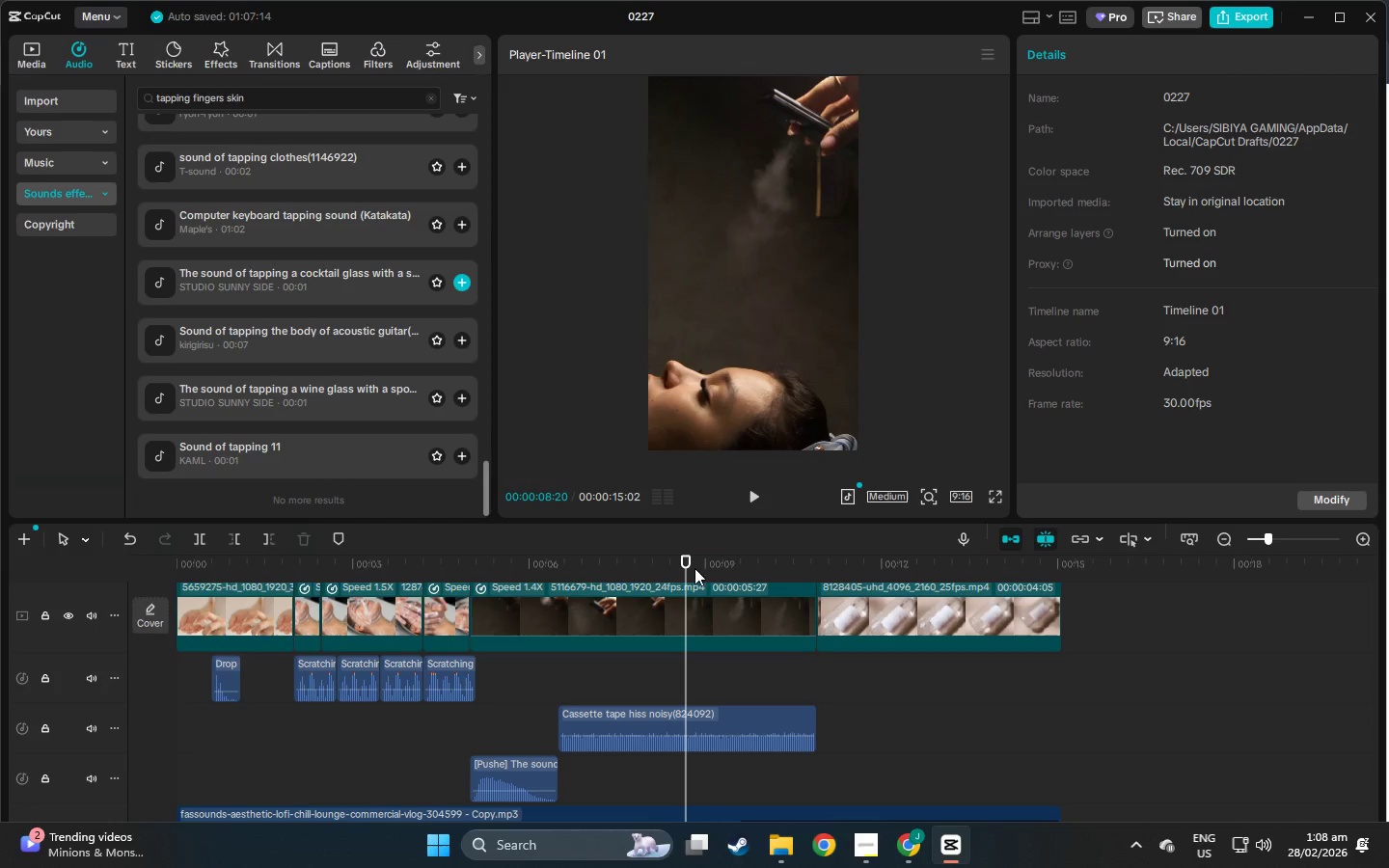 
left_click_drag(start_coordinate=[676, 561], to_coordinate=[0, 577])
 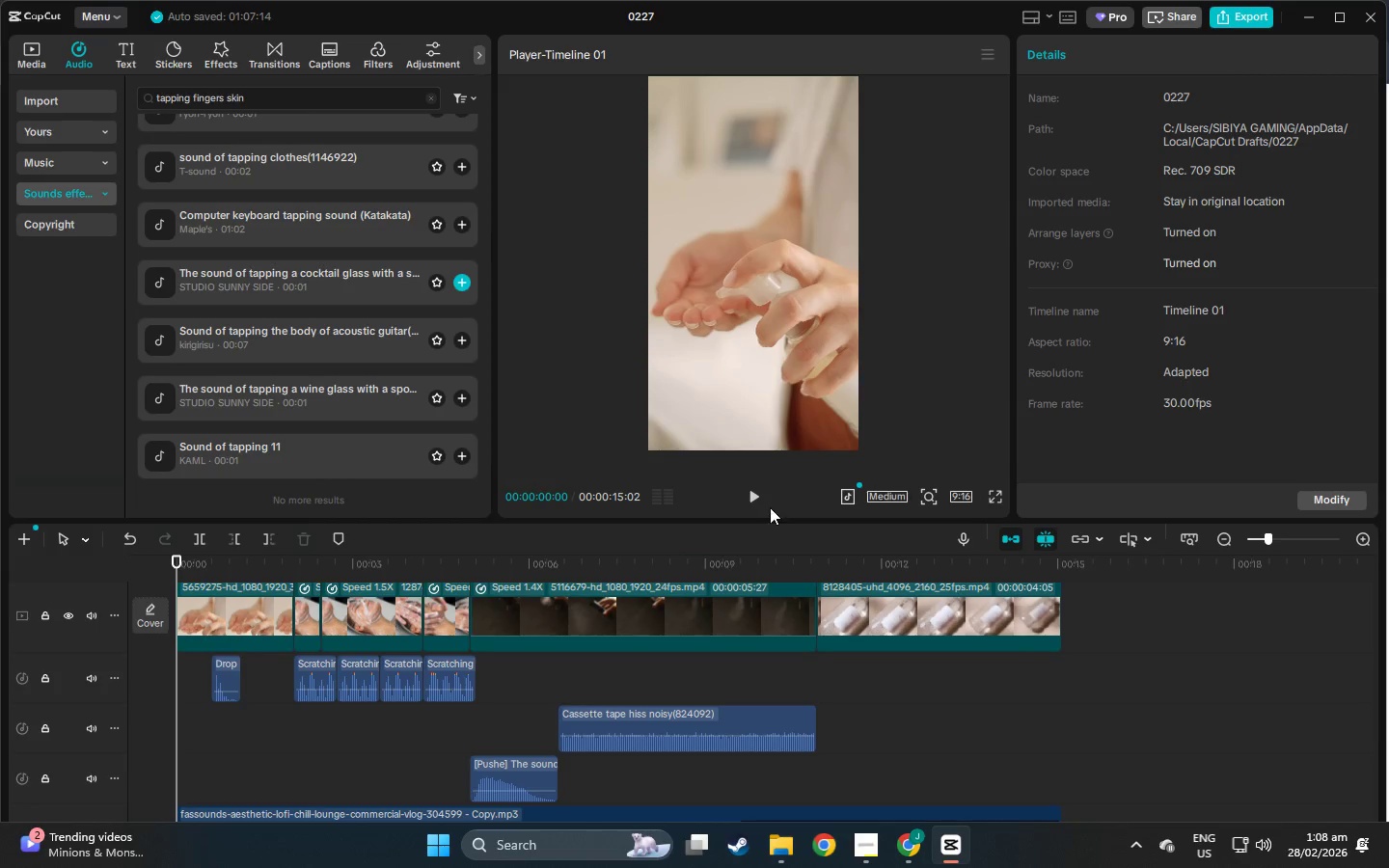 
key(Space)
 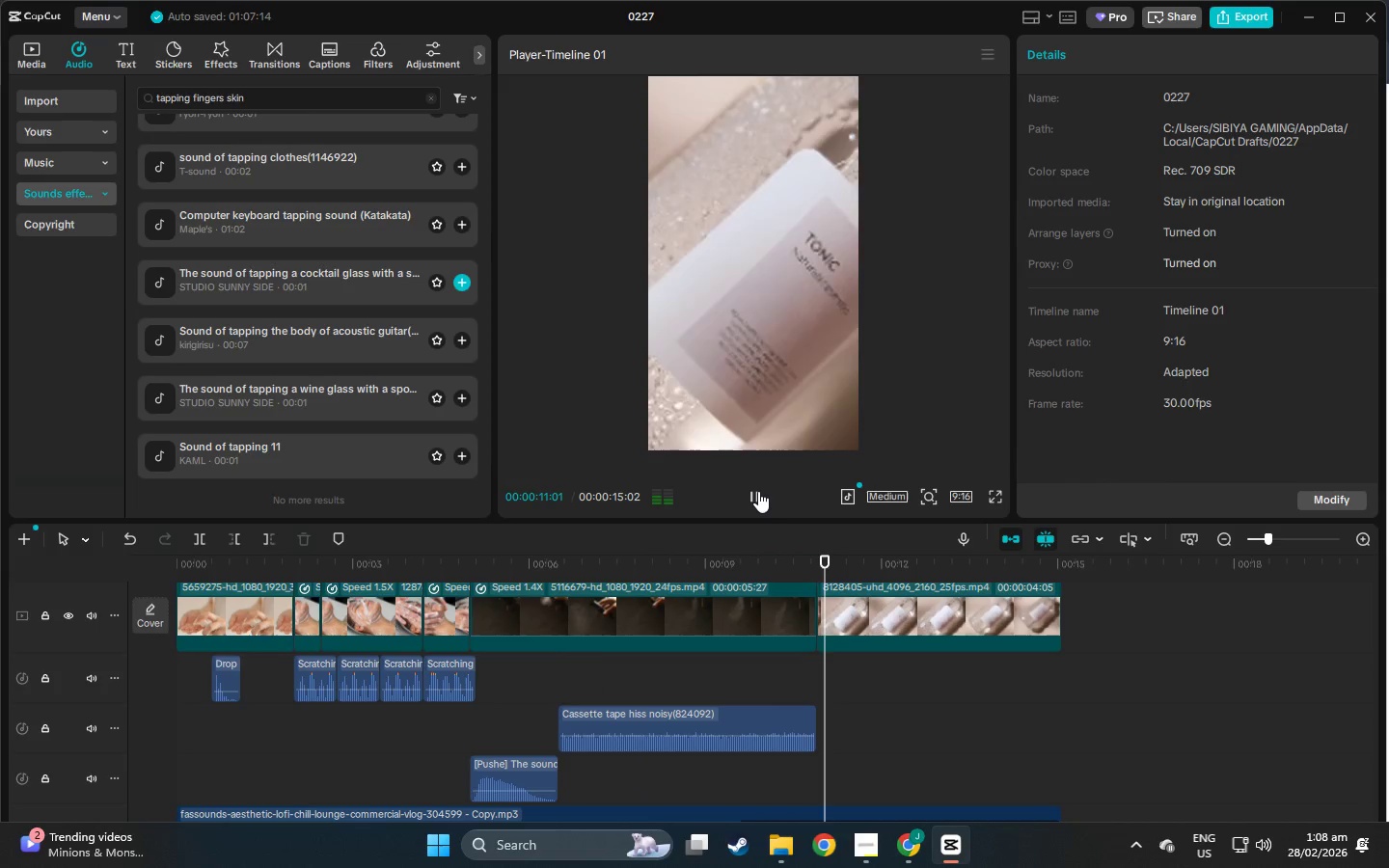 
wait(16.16)
 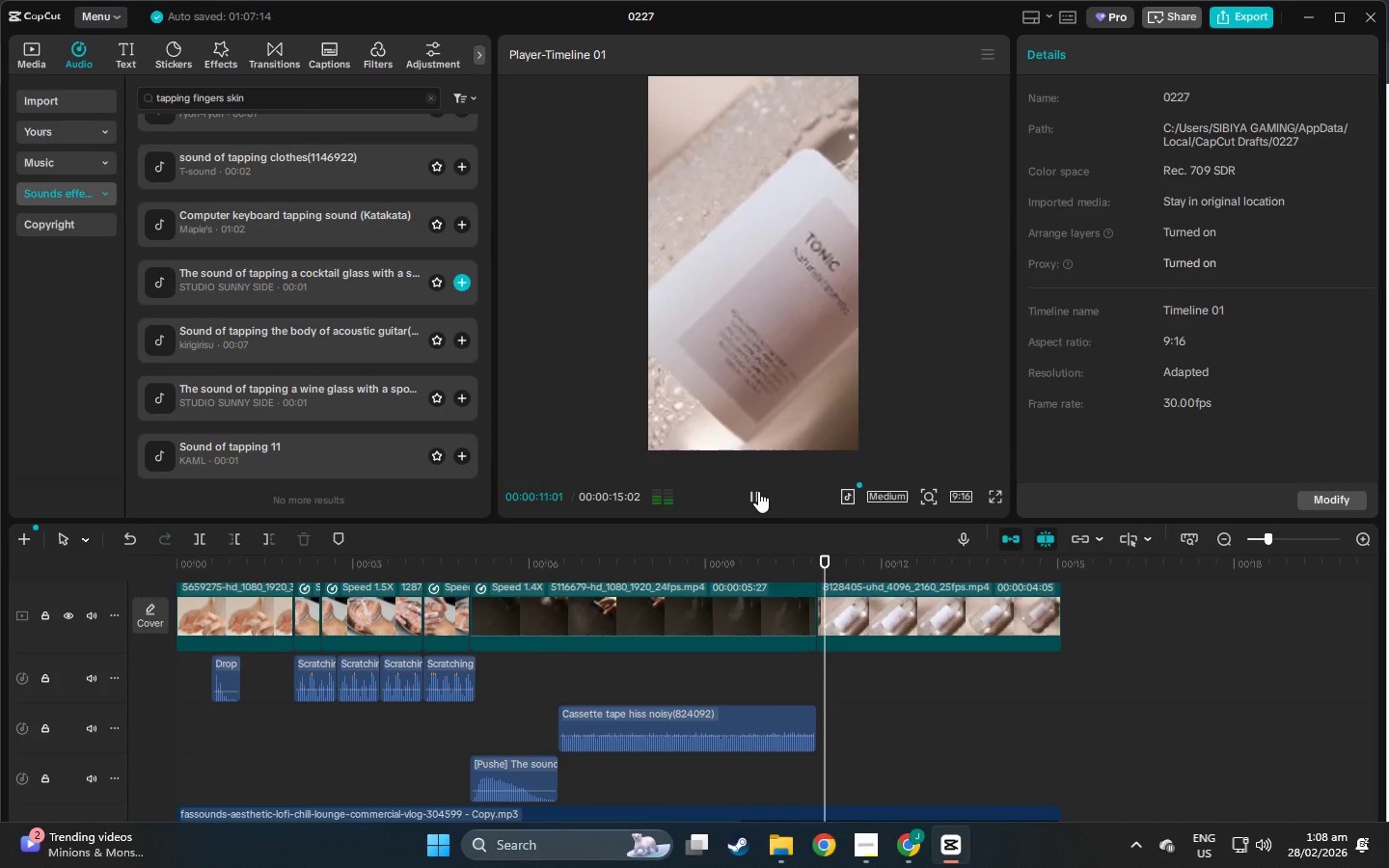 
left_click_drag(start_coordinate=[1063, 563], to_coordinate=[500, 605])
 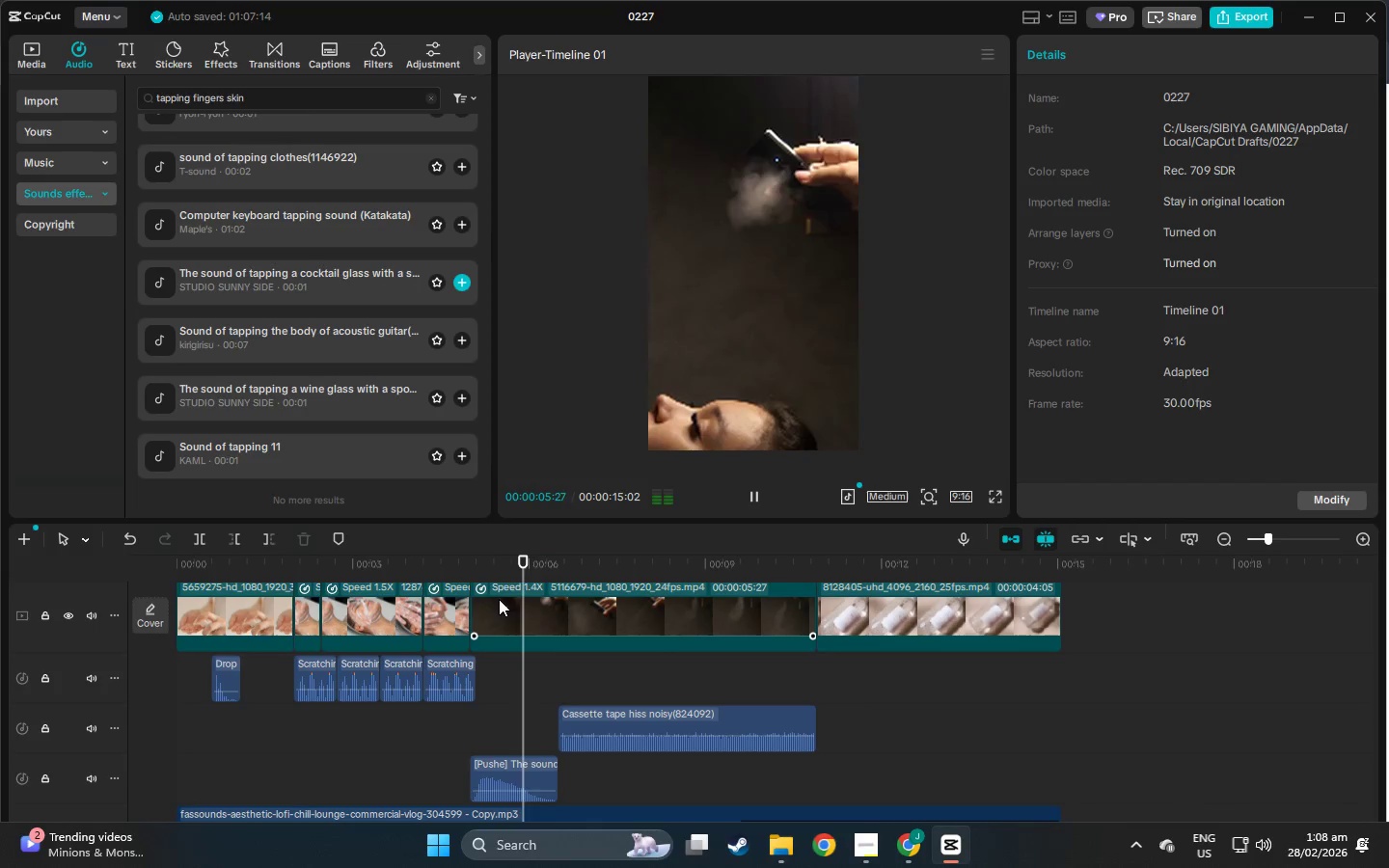 
key(Space)
 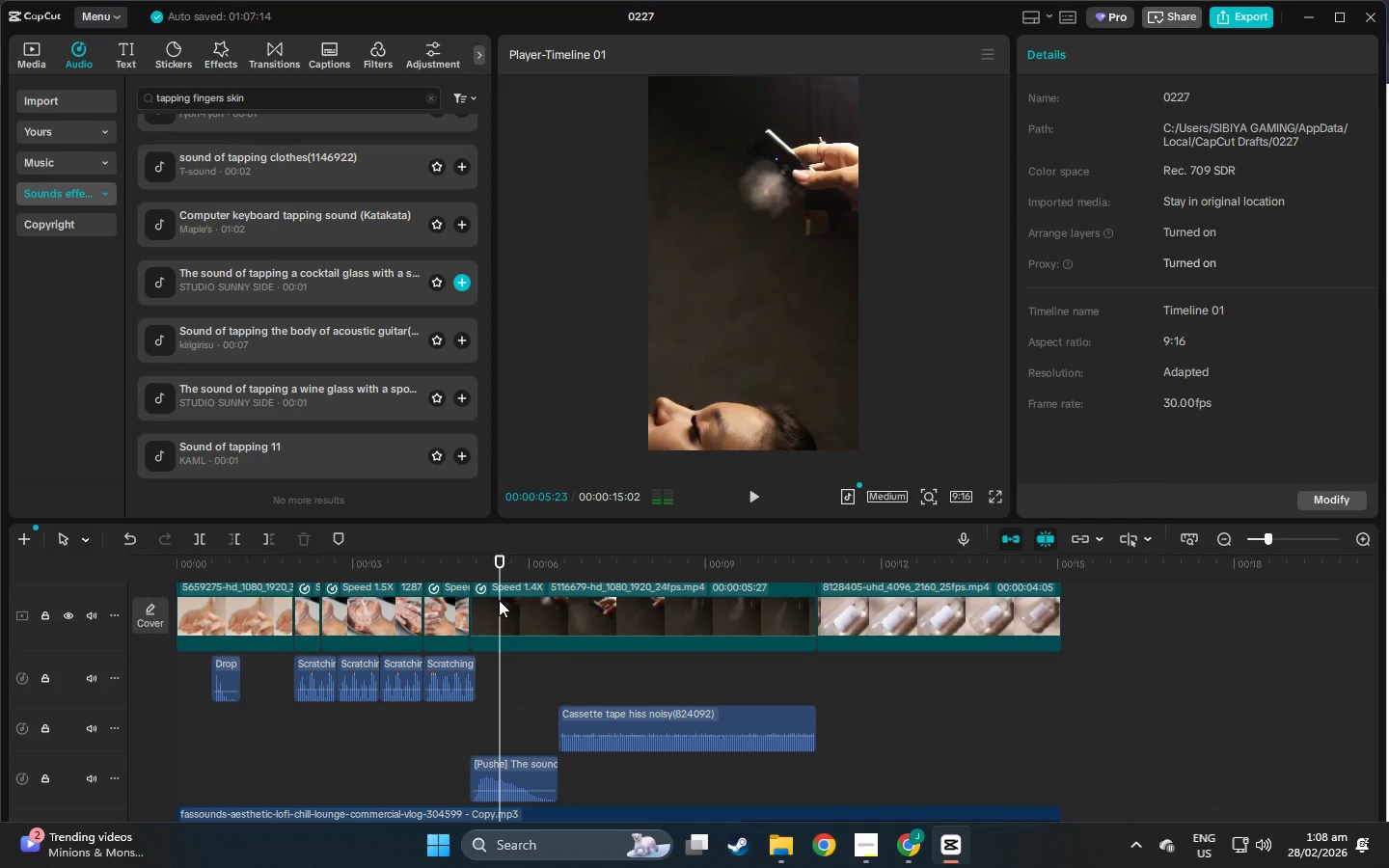 
key(Space)
 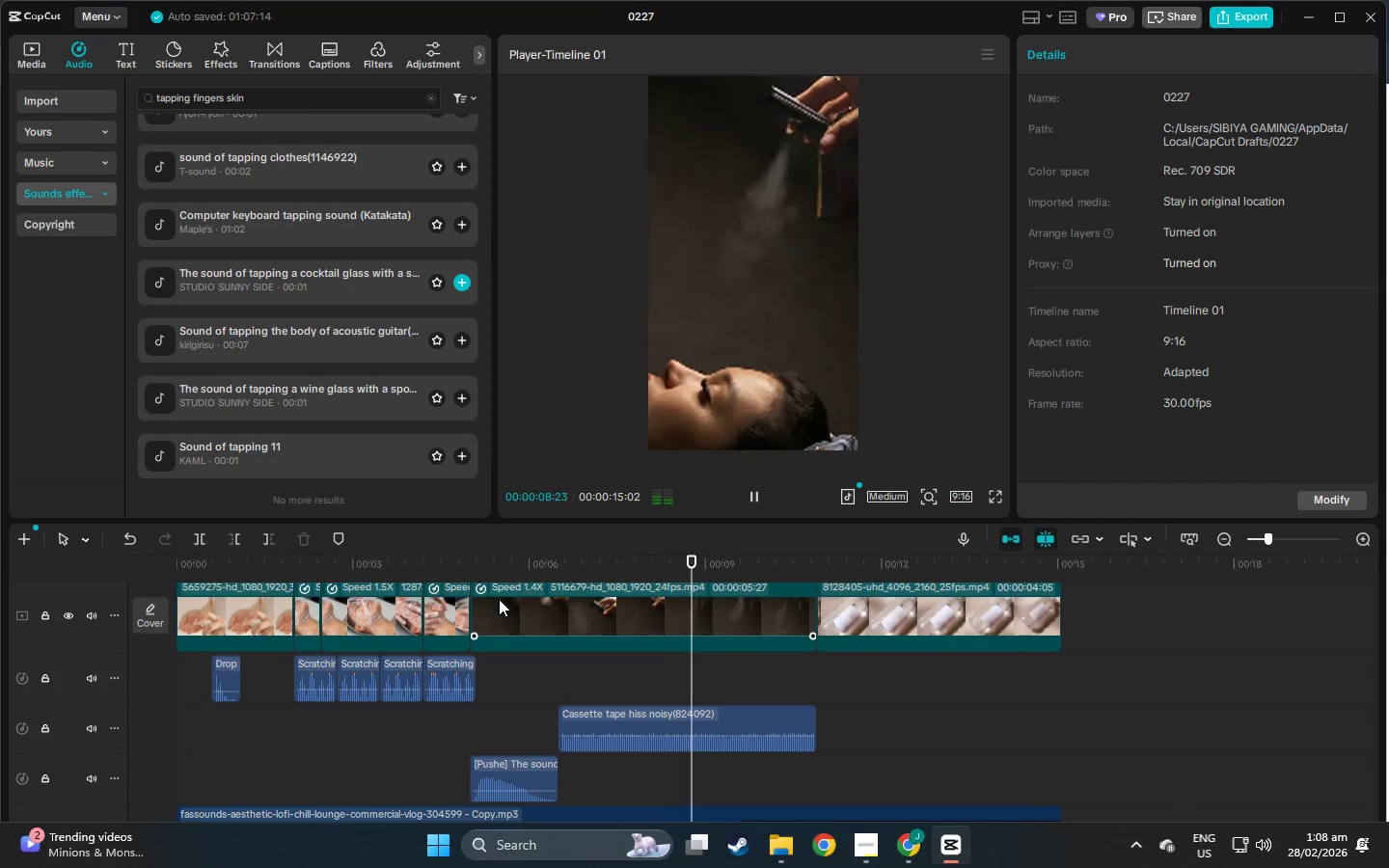 
key(Space)
 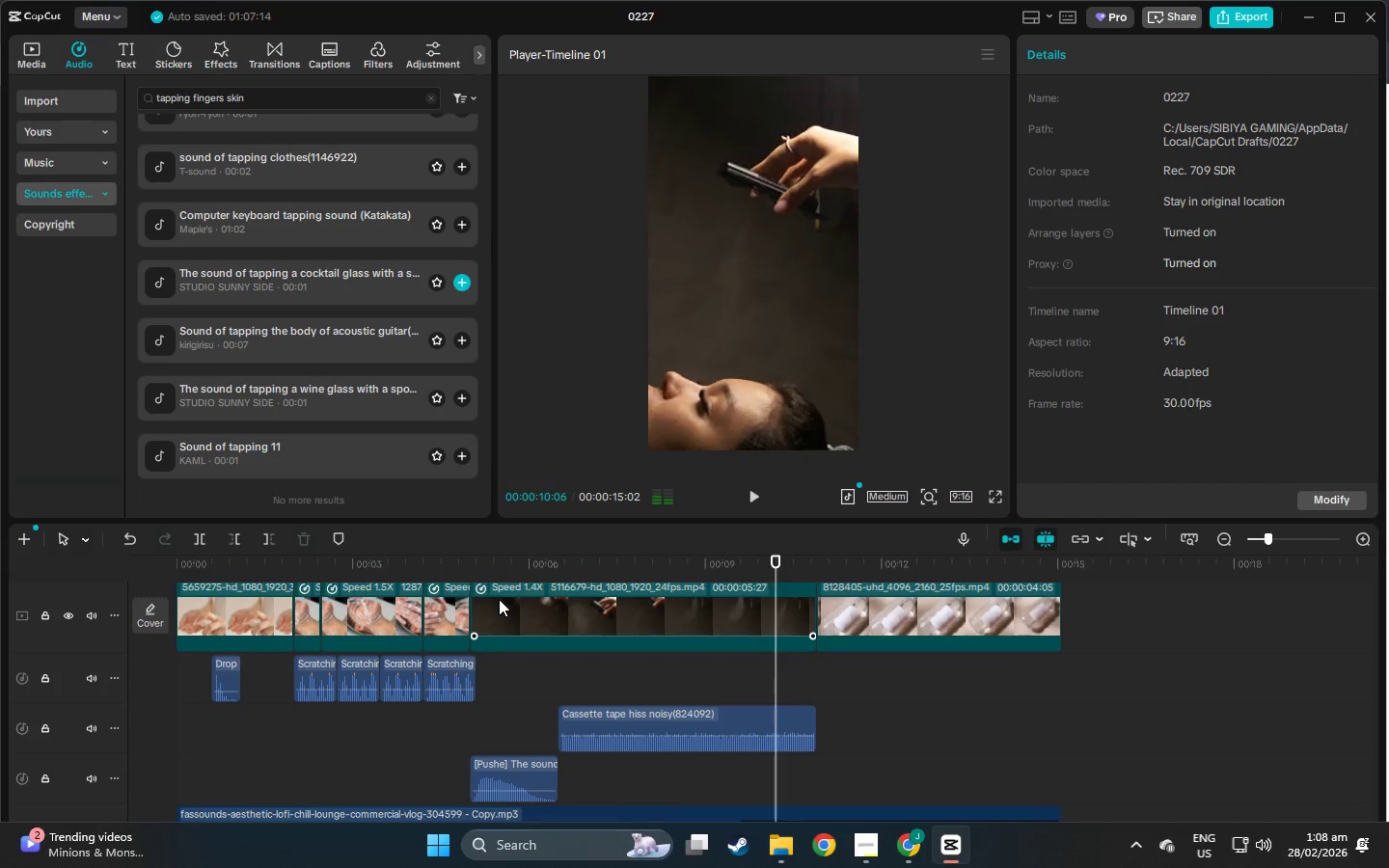 
key(Space)
 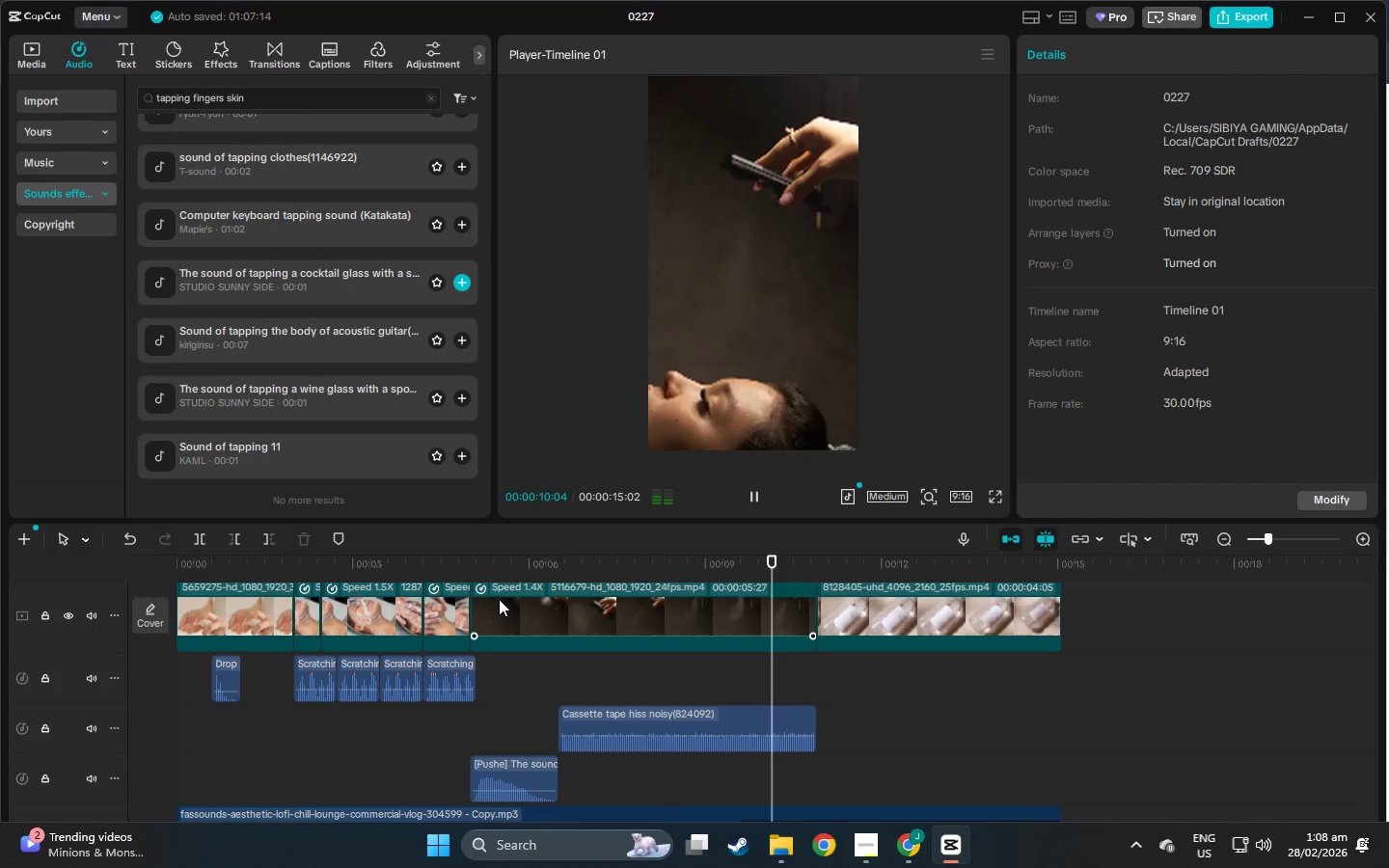 
key(Space)
 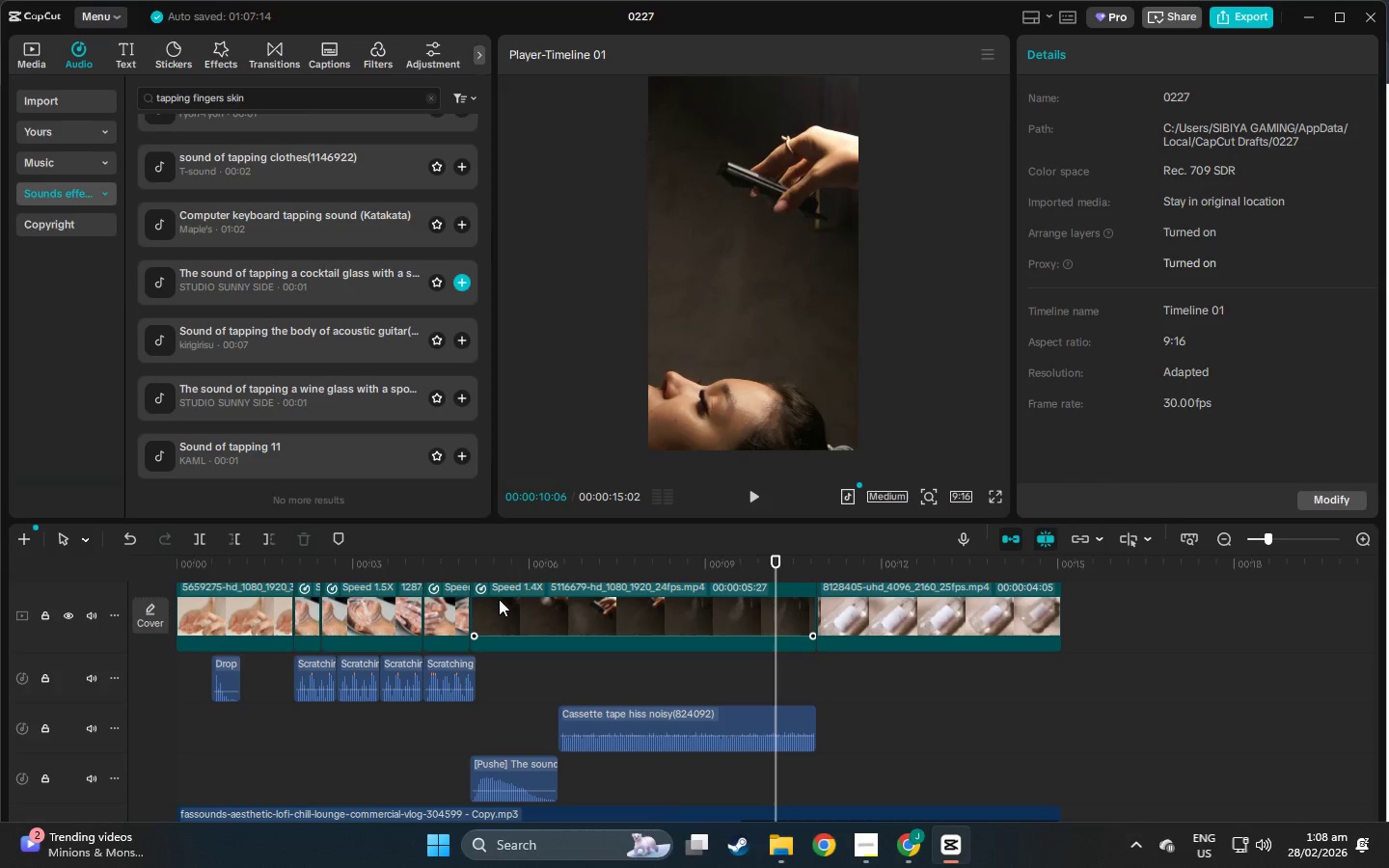 
key(Space)
 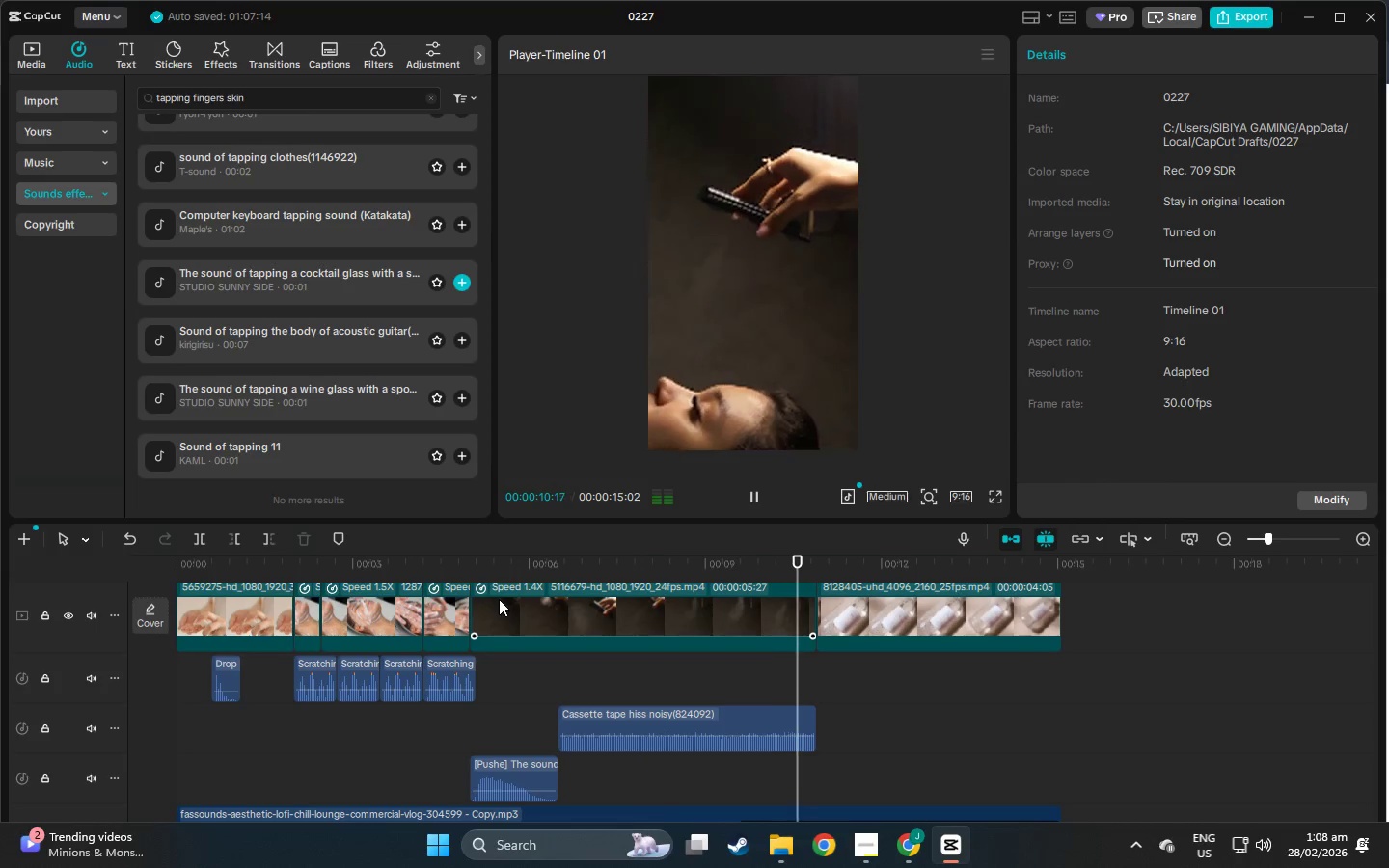 
key(Space)
 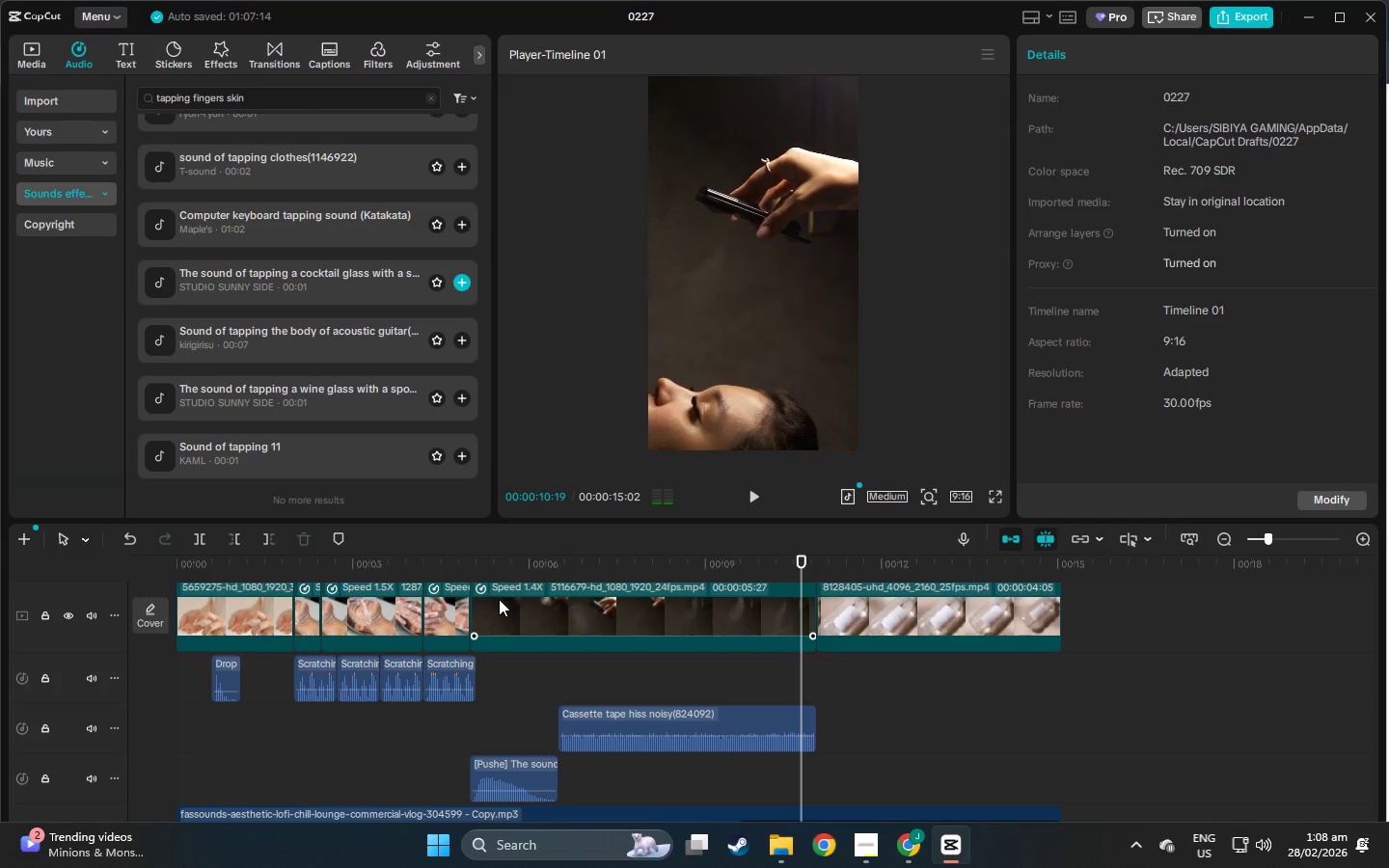 
key(Space)
 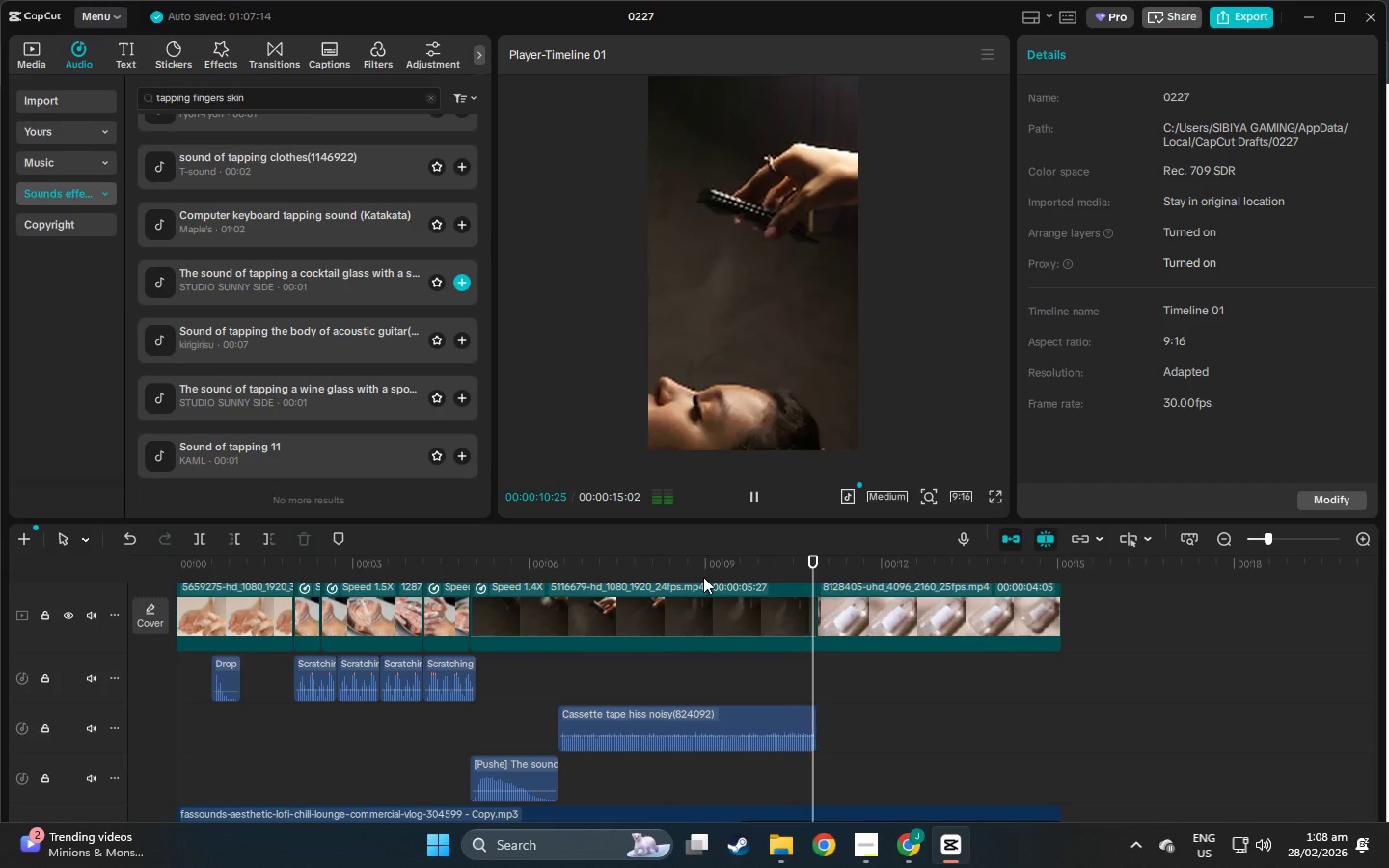 
key(Space)
 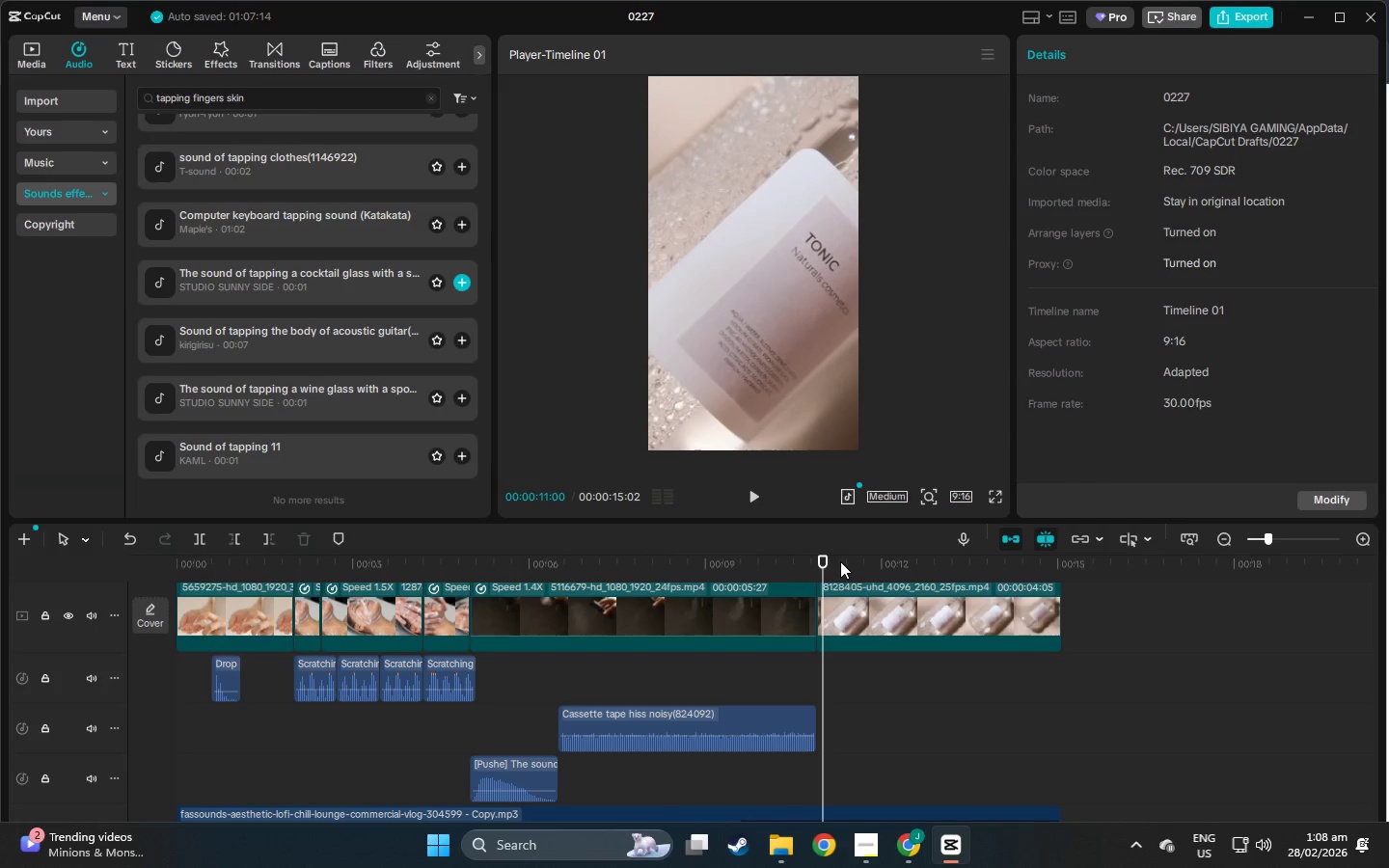 
left_click_drag(start_coordinate=[833, 561], to_coordinate=[77, 576])
 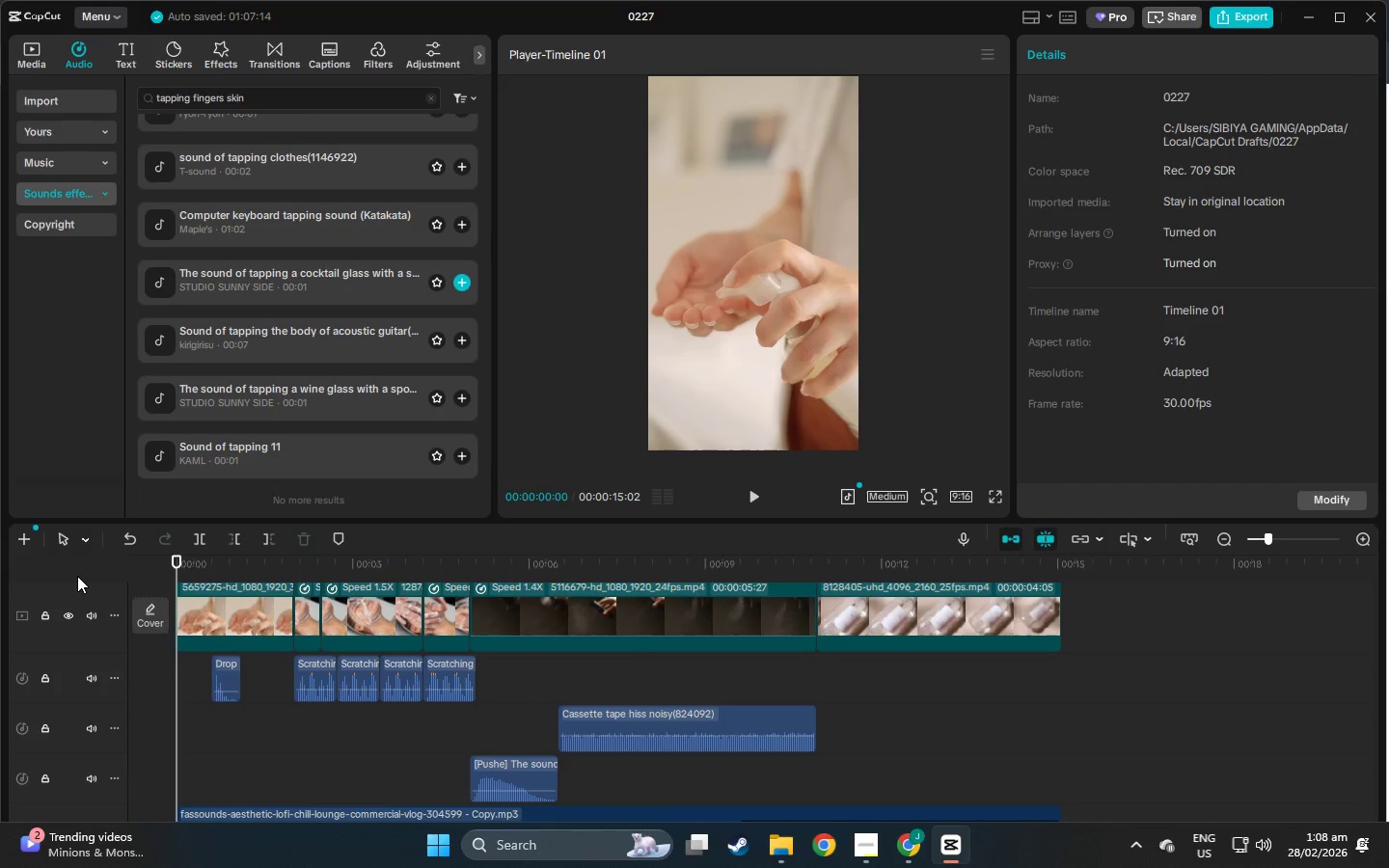 
key(Space)
 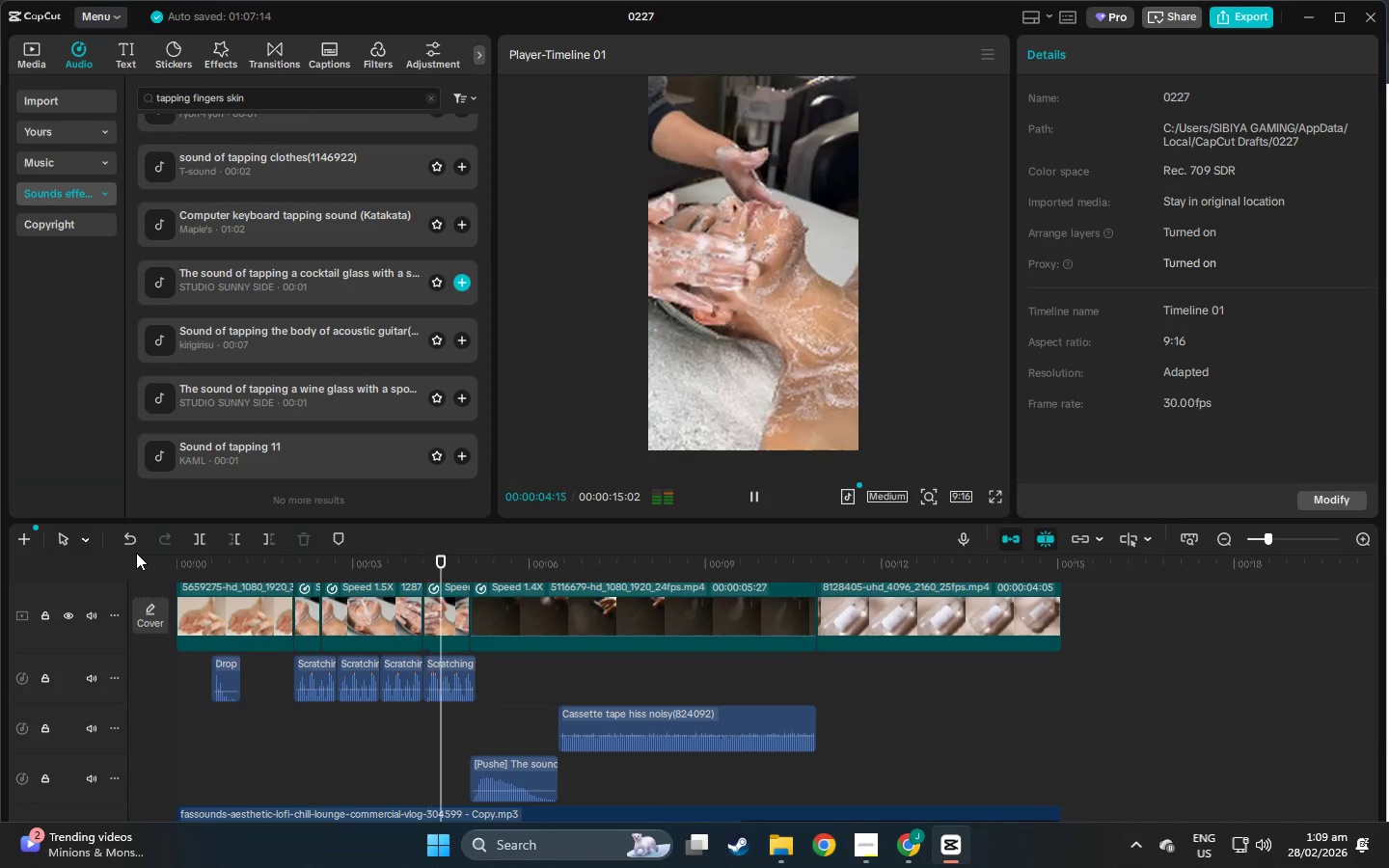 
wait(9.49)
 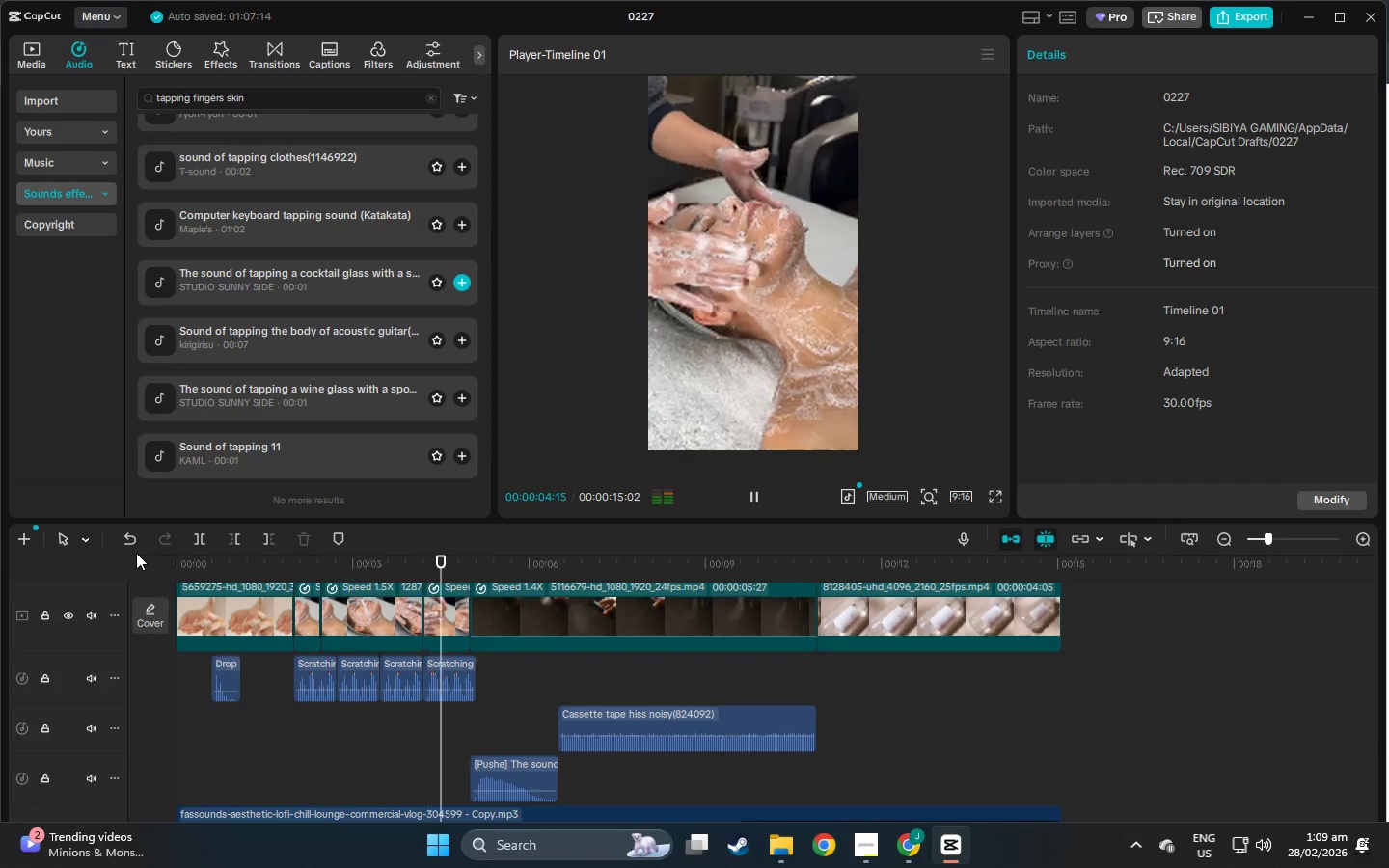 
scroll: coordinate [584, 678], scroll_direction: up, amount: 4.0
 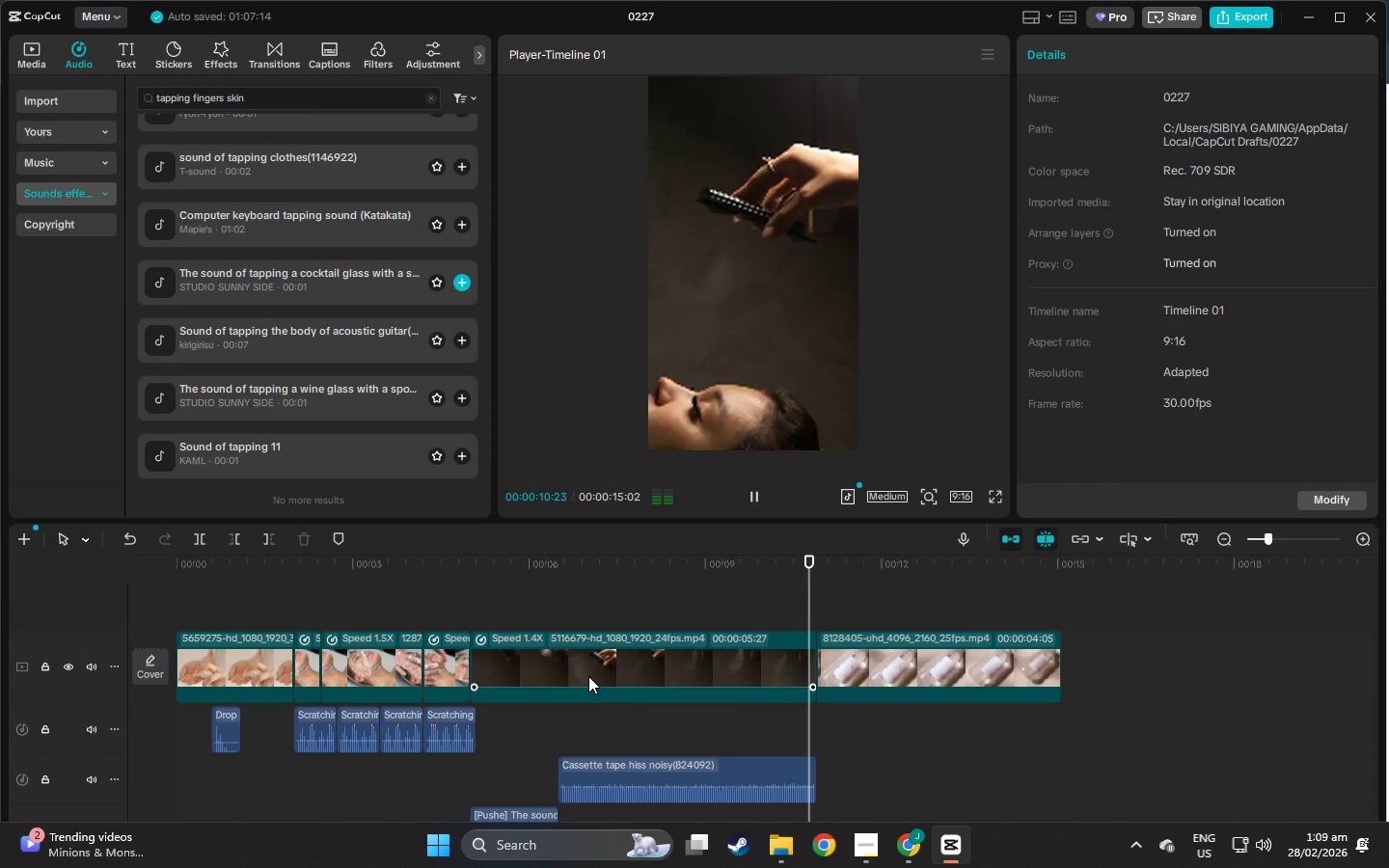 
scroll: coordinate [603, 670], scroll_direction: down, amount: 2.0
 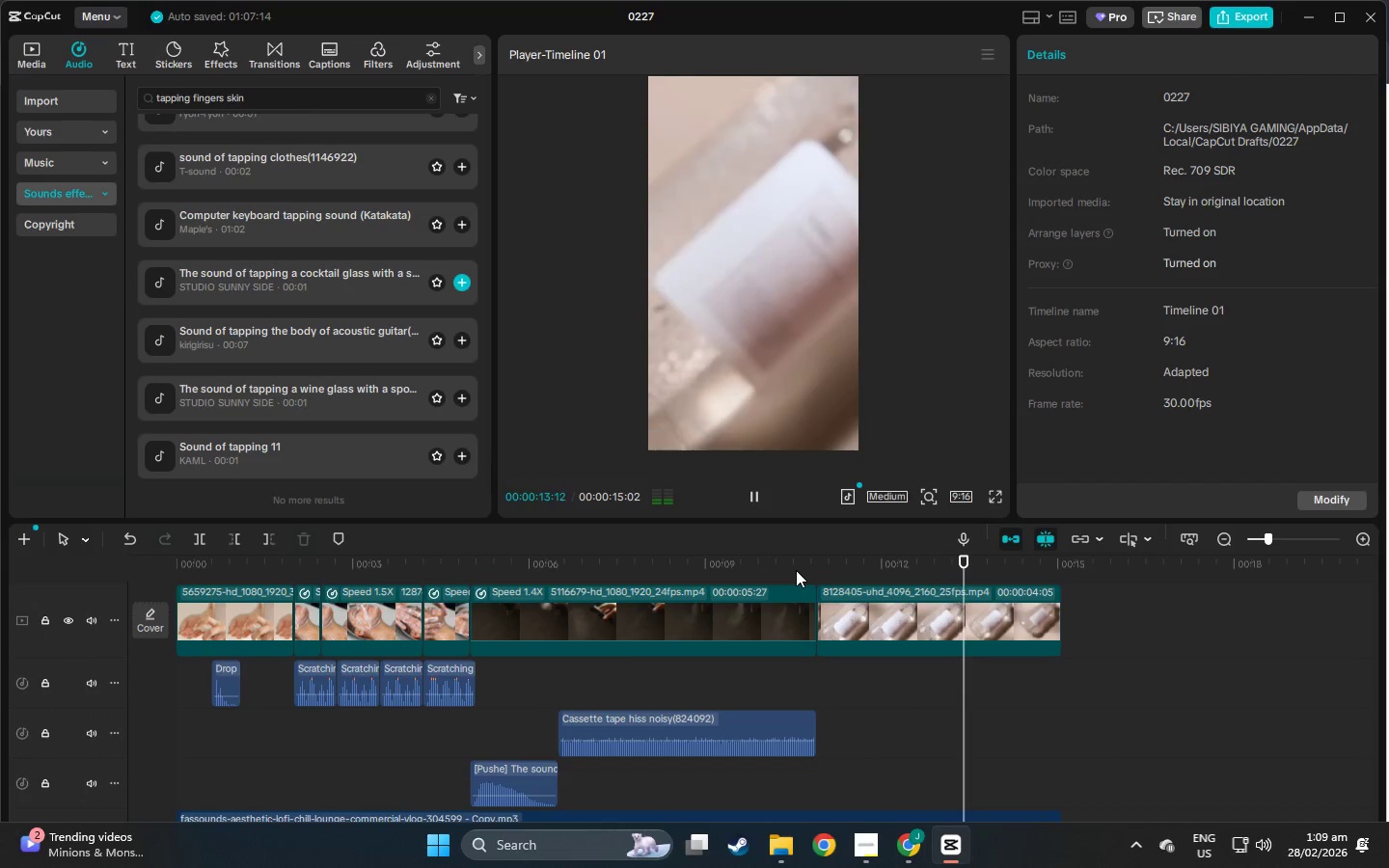 
key(Space)
 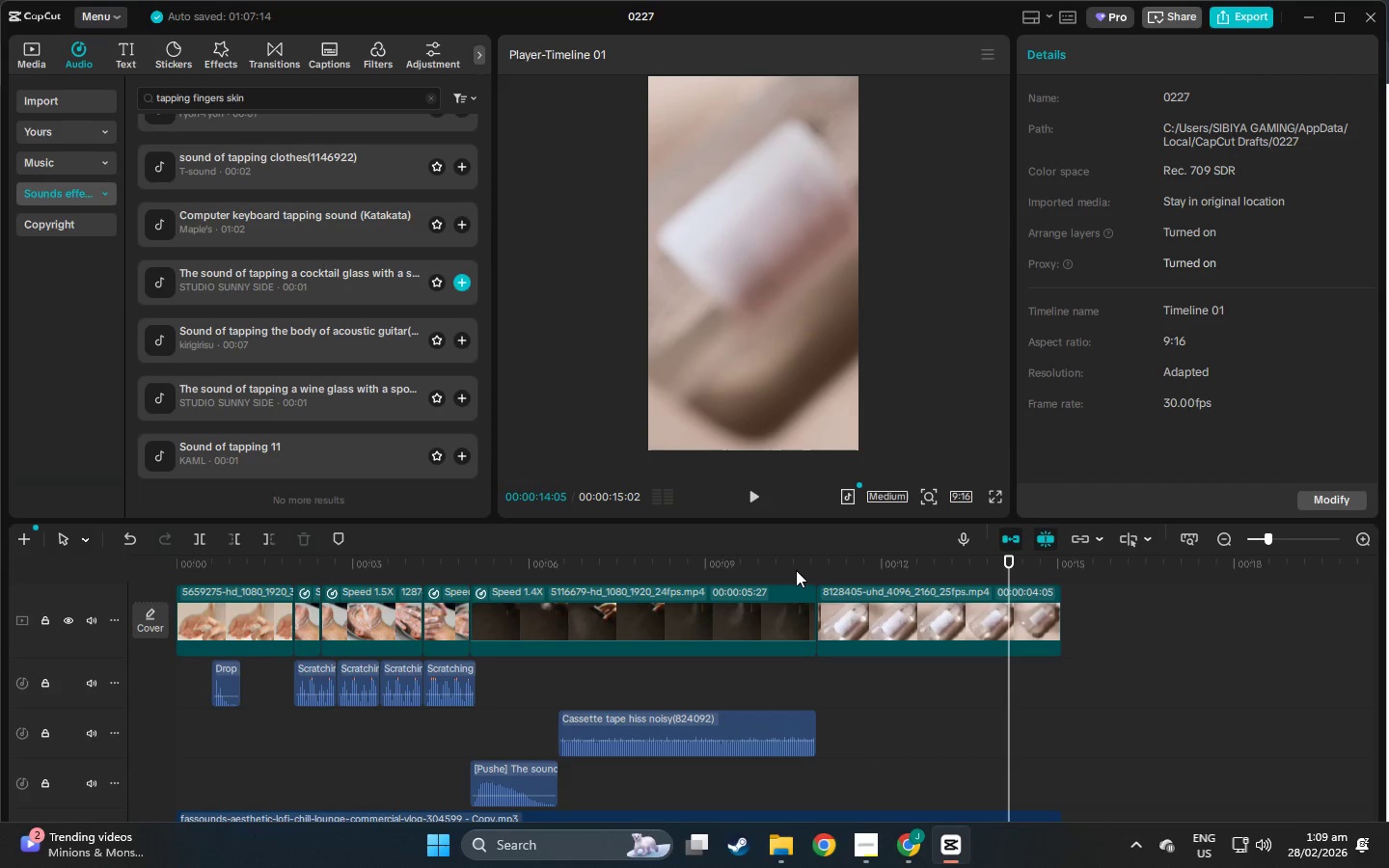 
left_click_drag(start_coordinate=[619, 569], to_coordinate=[0, 587])
 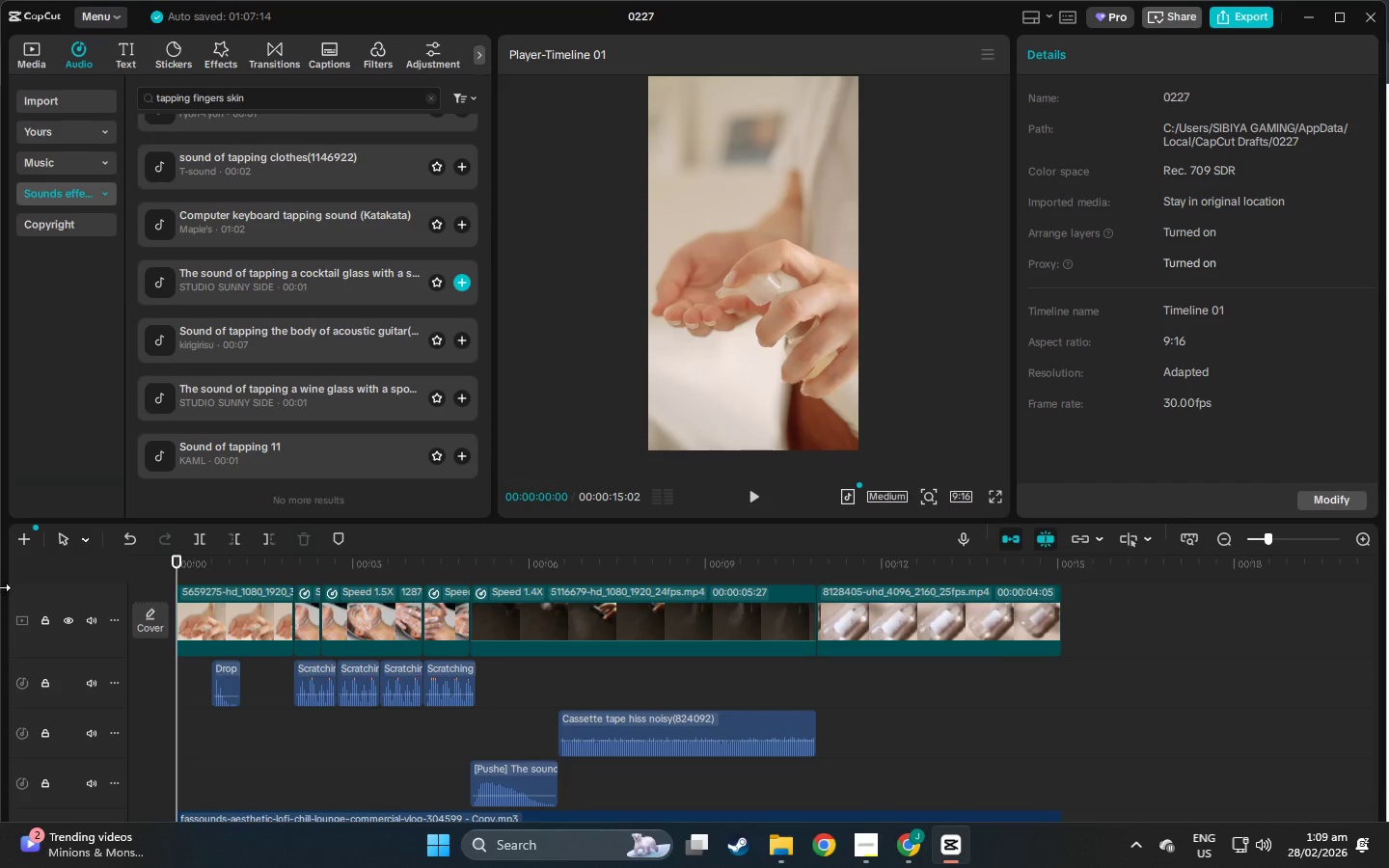 
key(Space)
 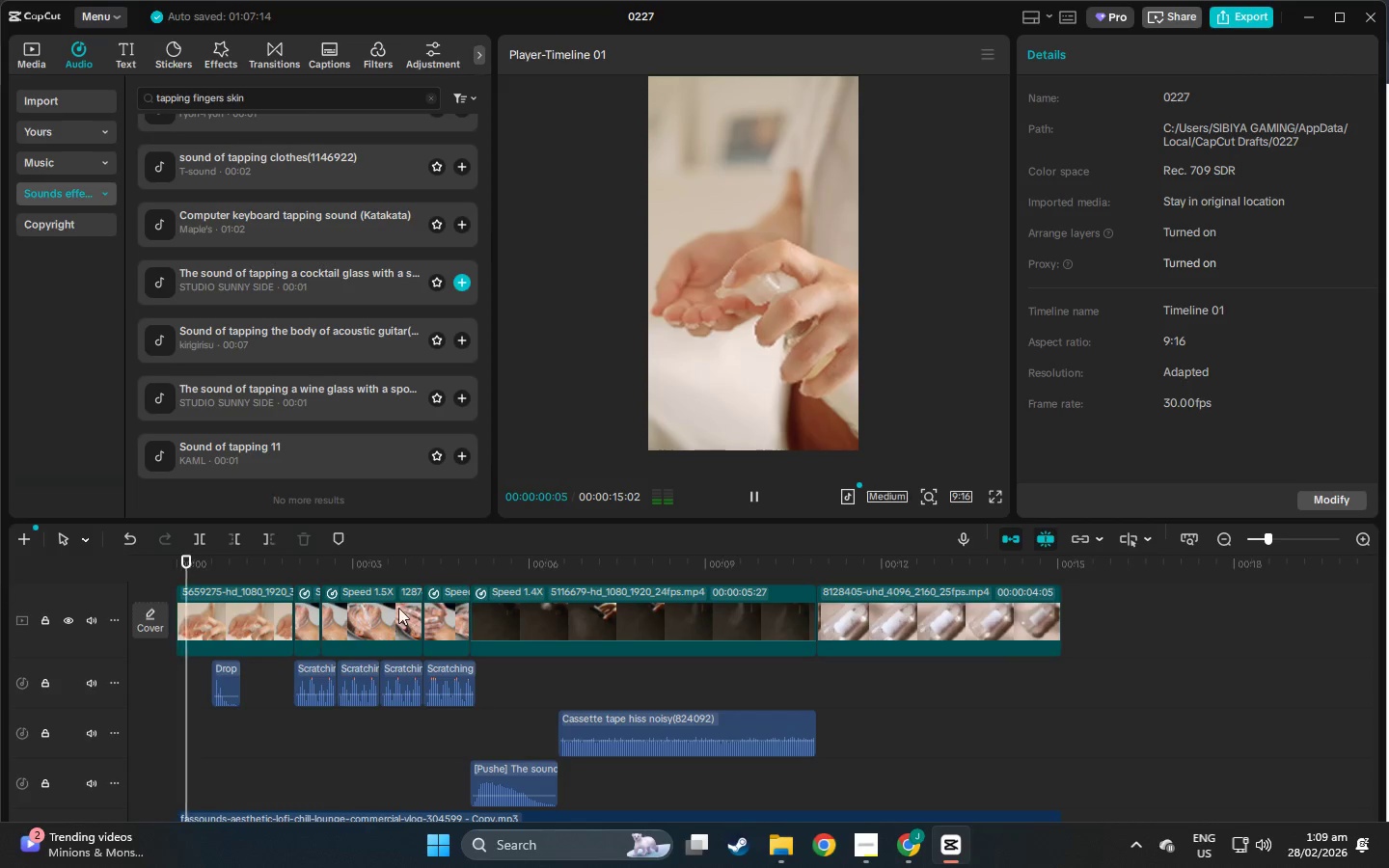 
mouse_move([478, 607])
 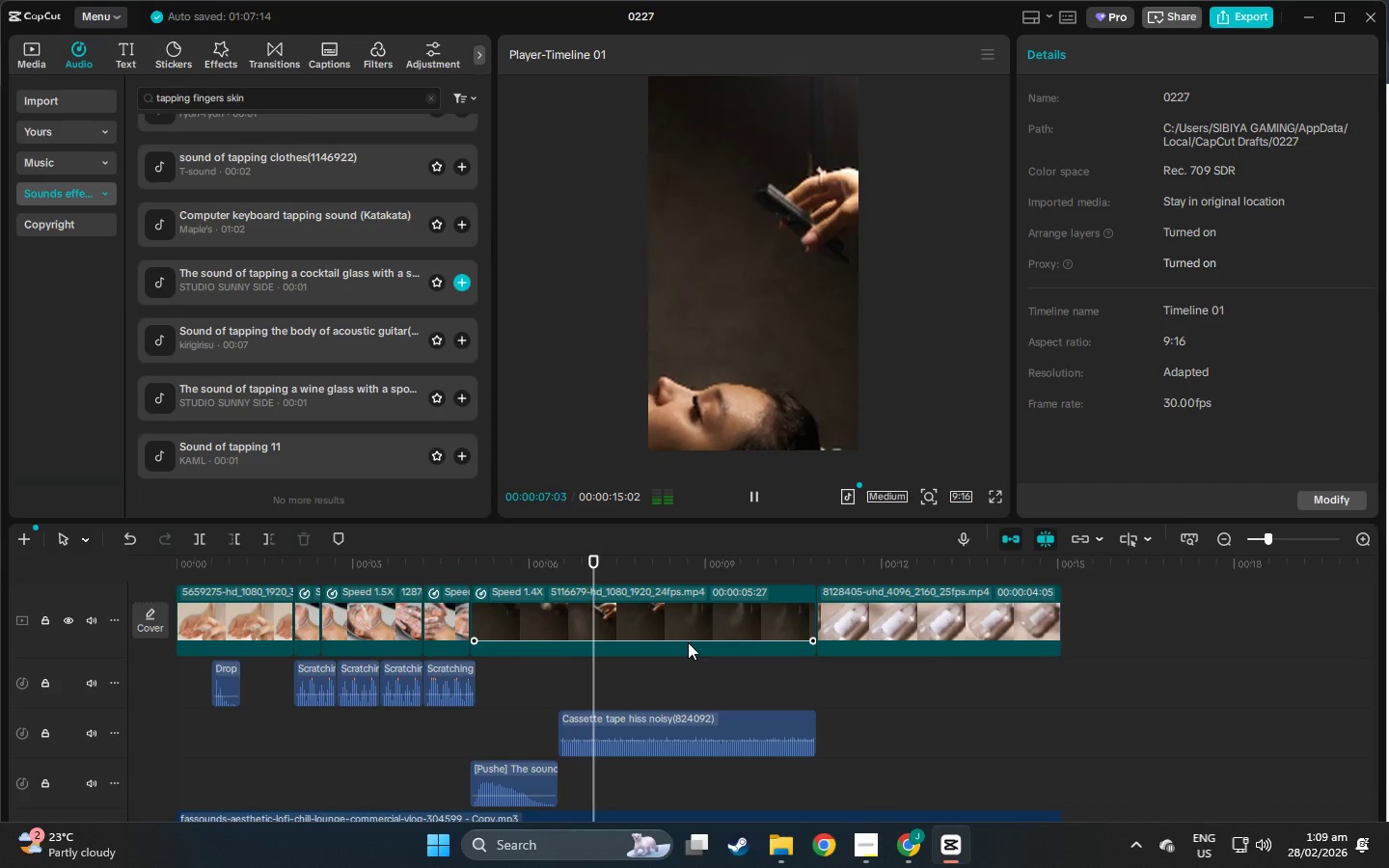 
hold_key(key=Space, duration=0.44)
 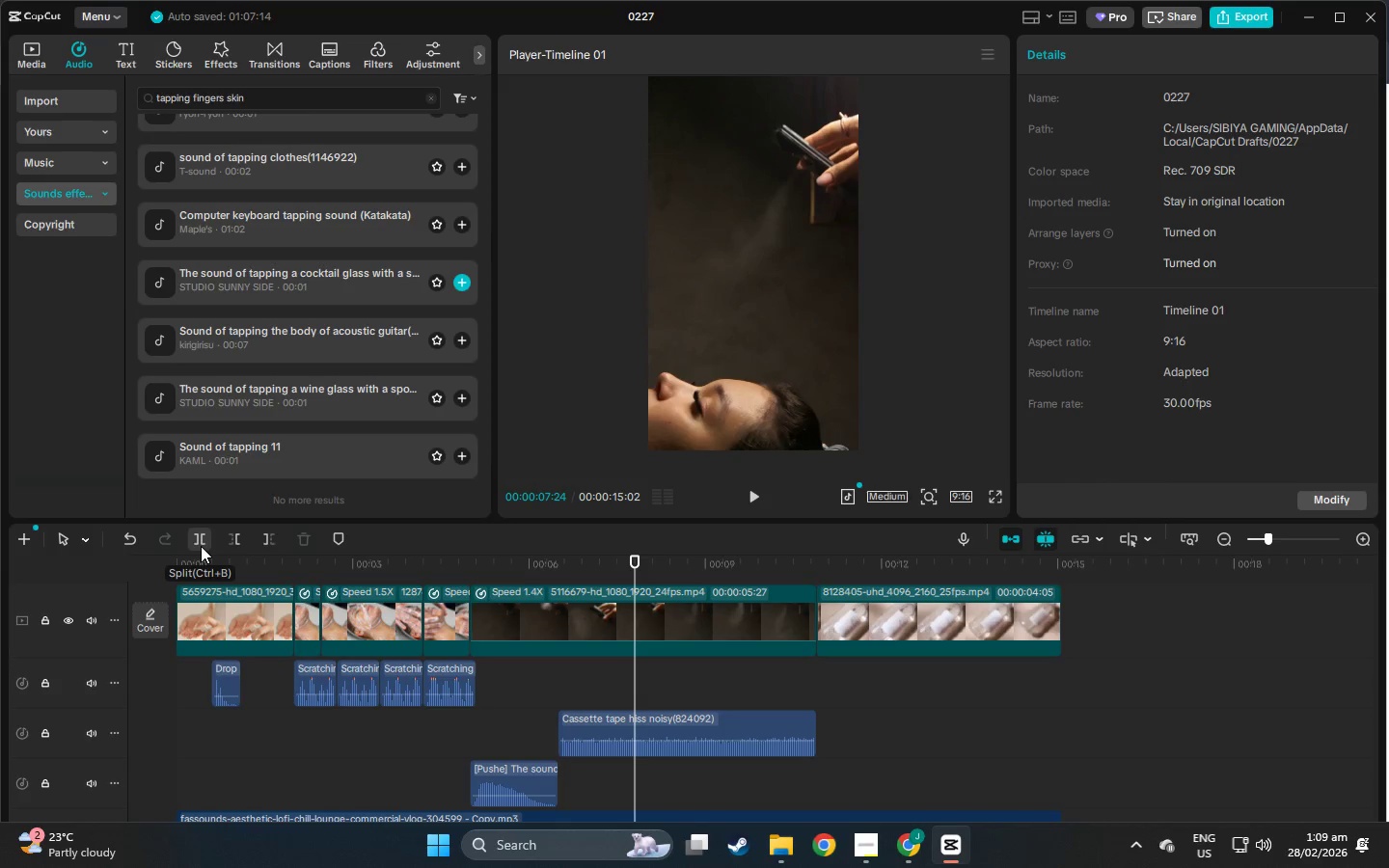 
left_click_drag(start_coordinate=[630, 564], to_coordinate=[452, 571])
 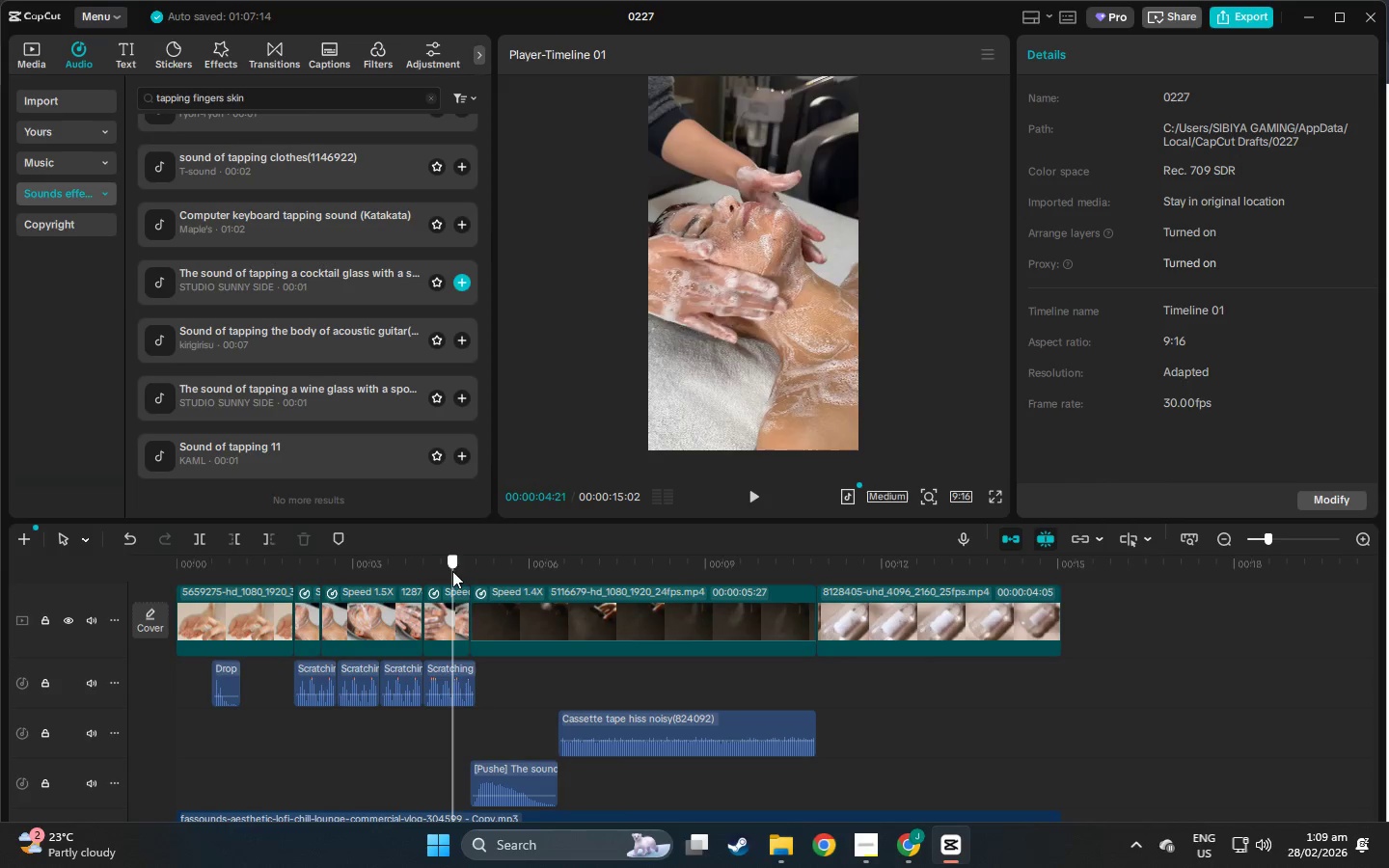 
key(Space)
 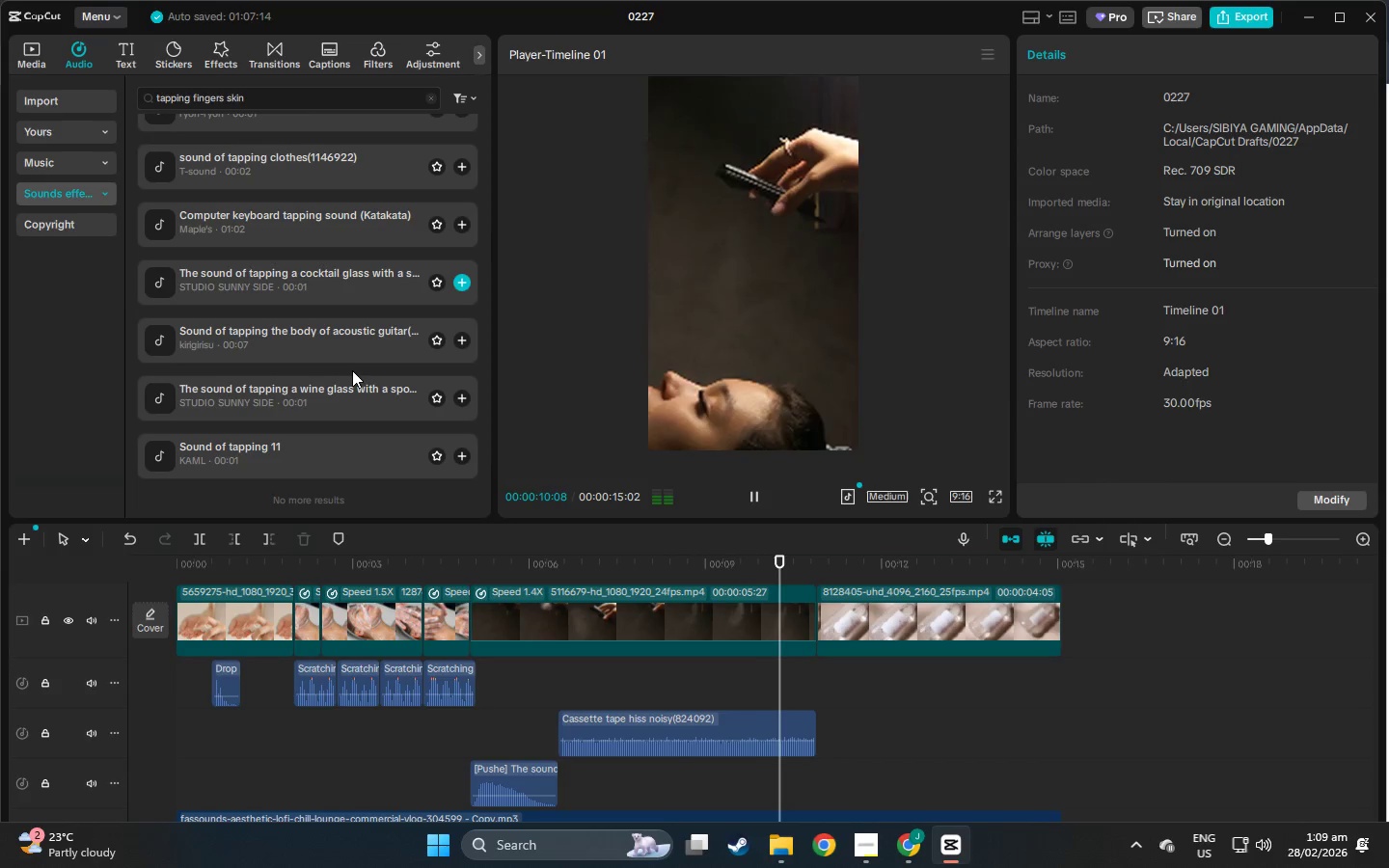 
wait(10.55)
 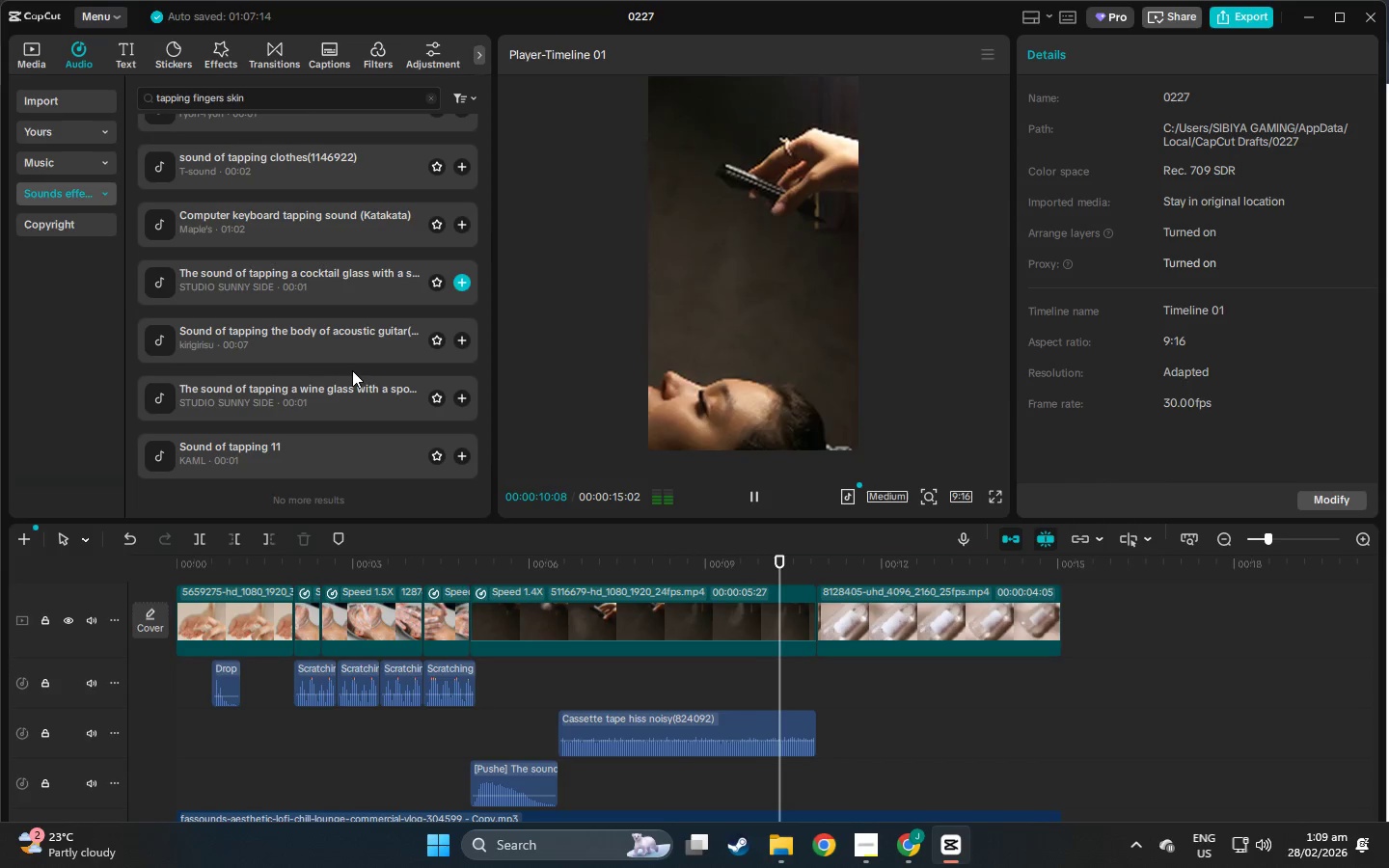 
left_click_drag(start_coordinate=[1067, 561], to_coordinate=[0, 692])
 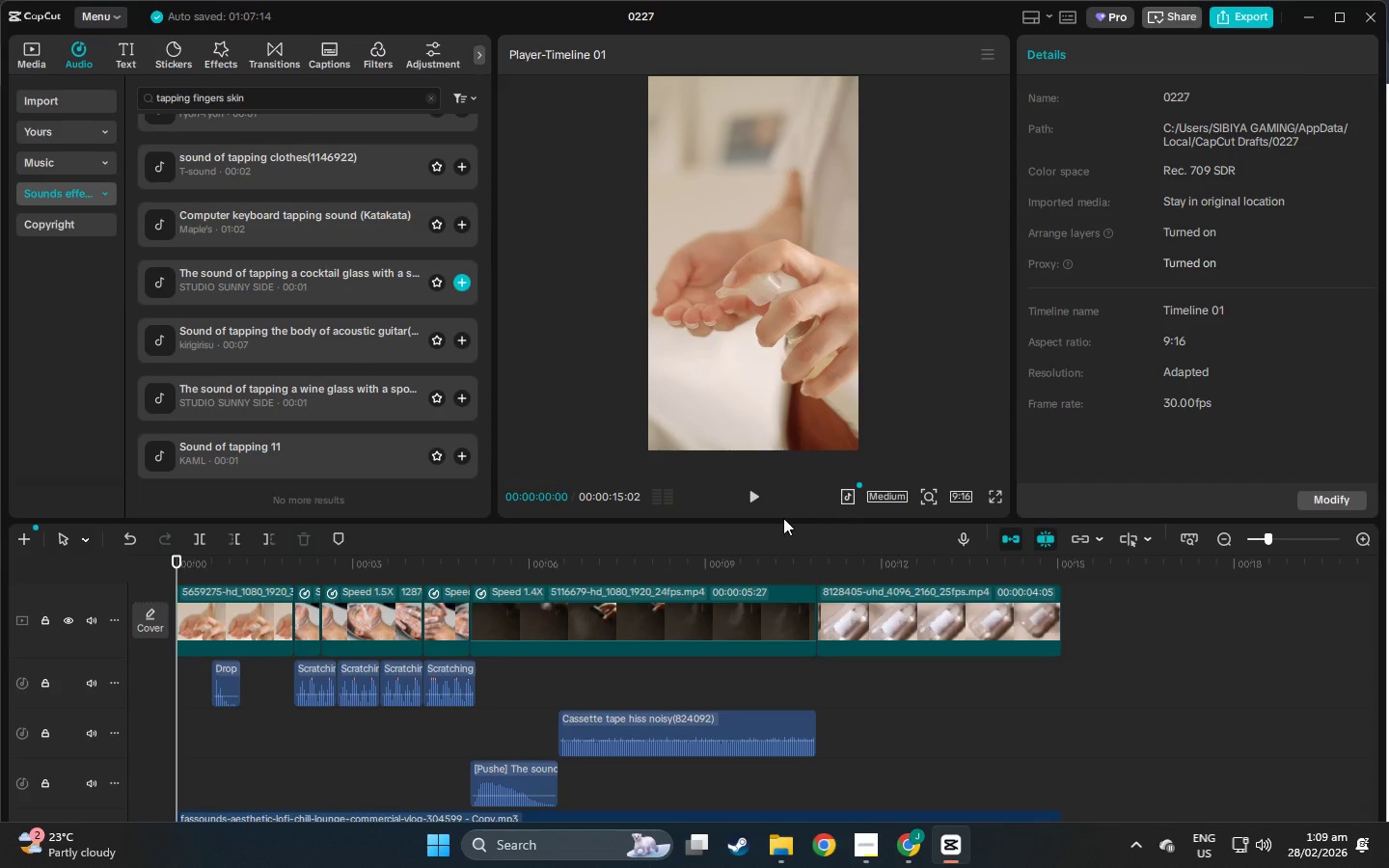 
left_click([747, 508])
 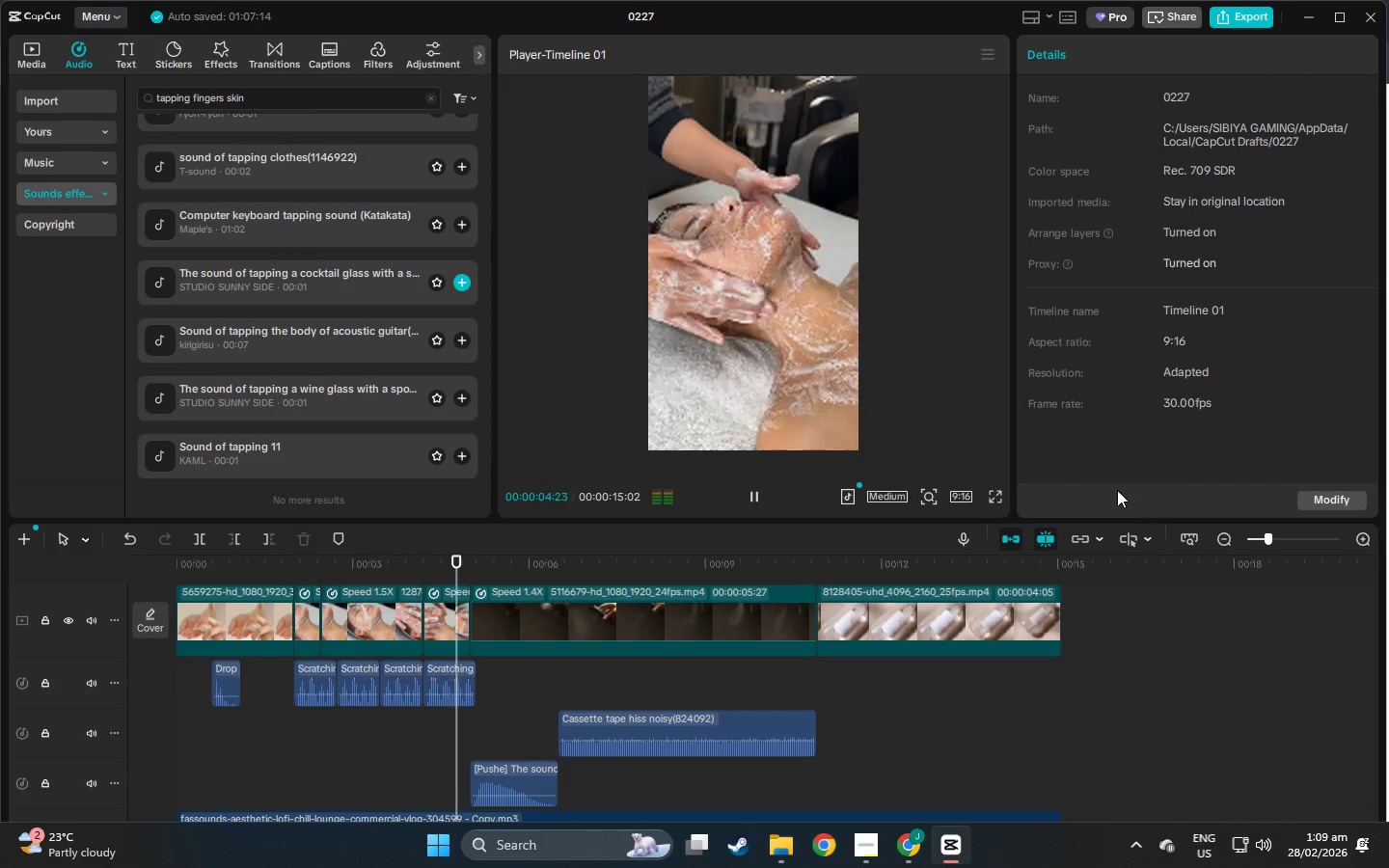 
wait(6.52)
 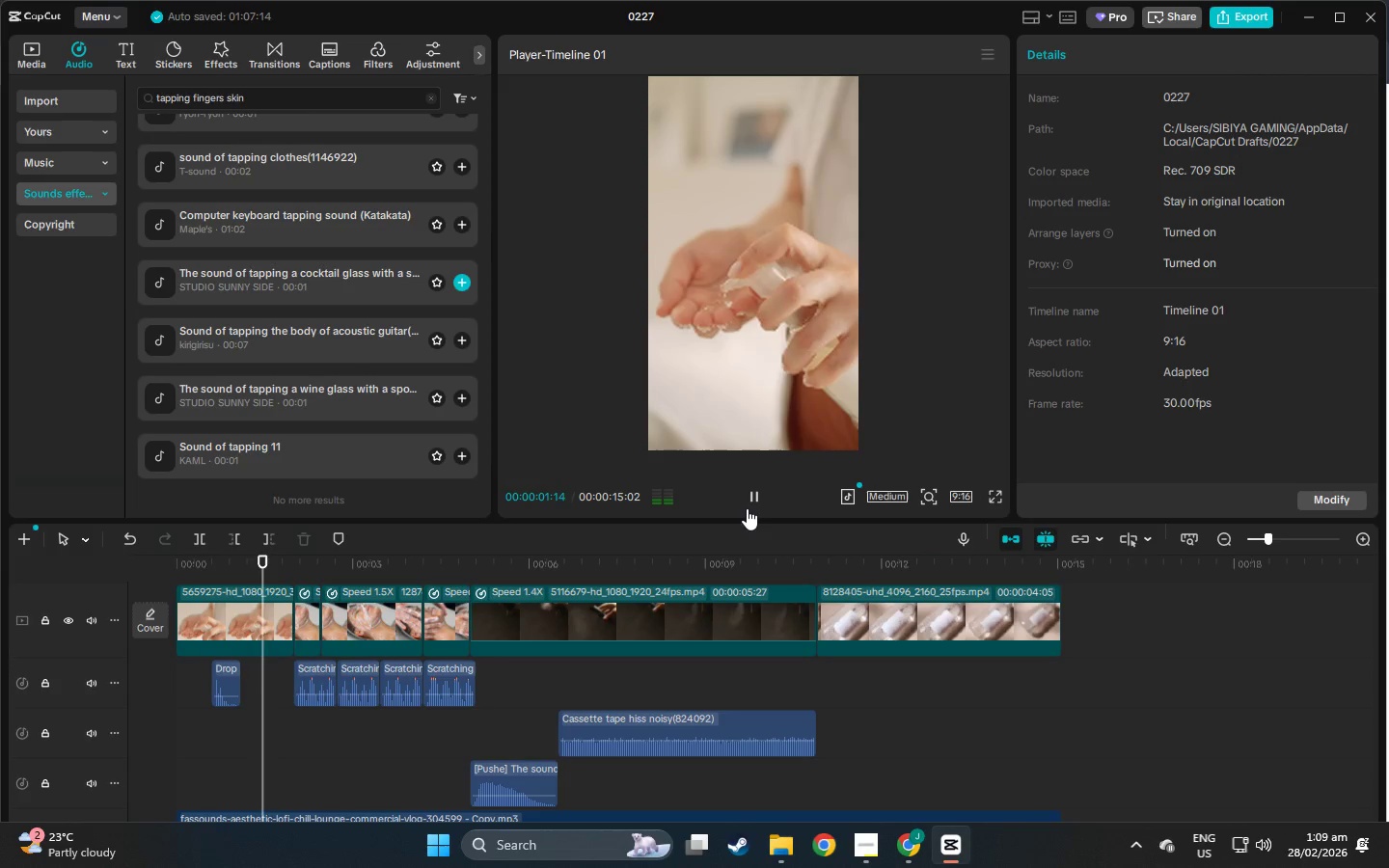 
left_click([378, 564])
 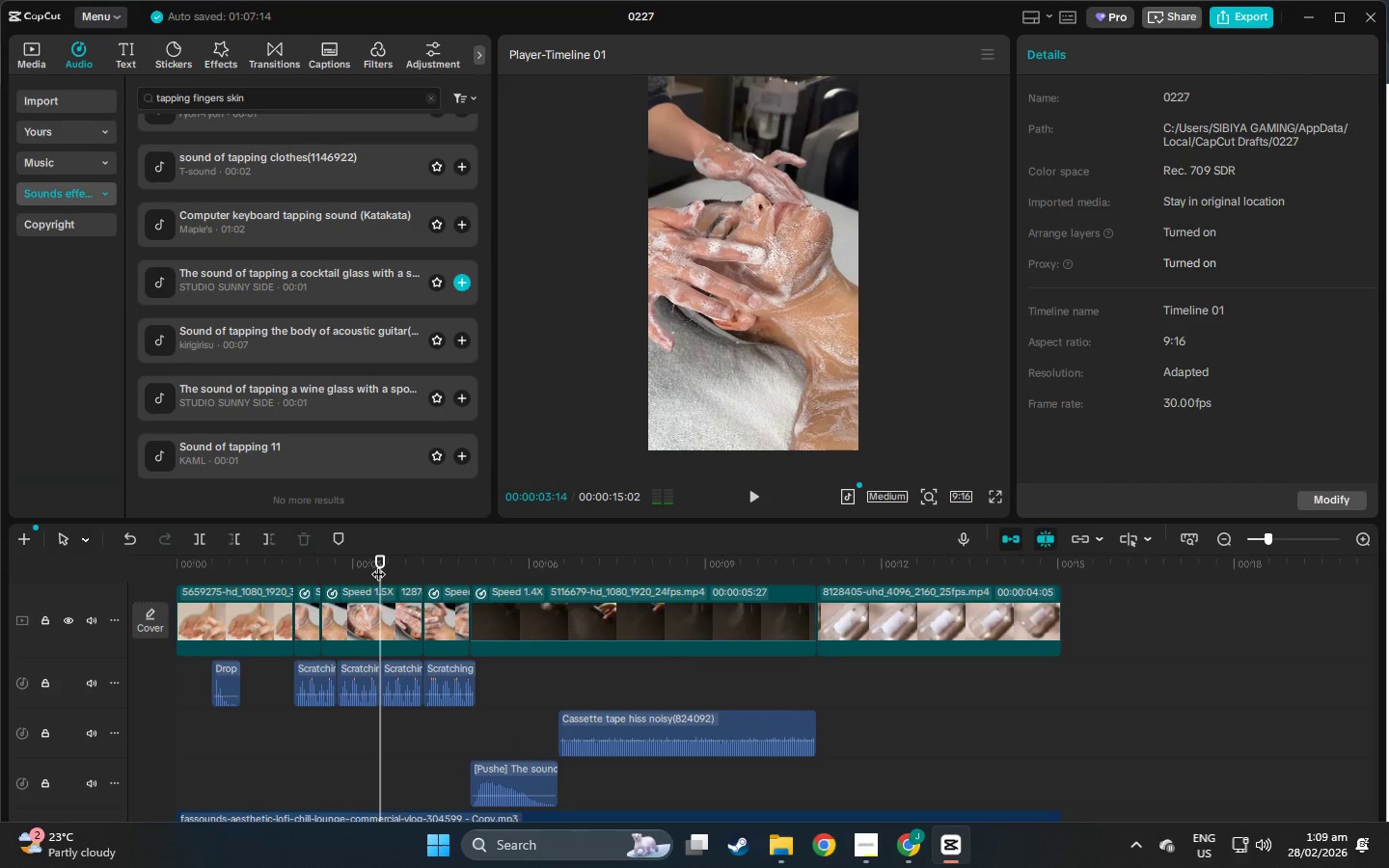 
key(Space)
 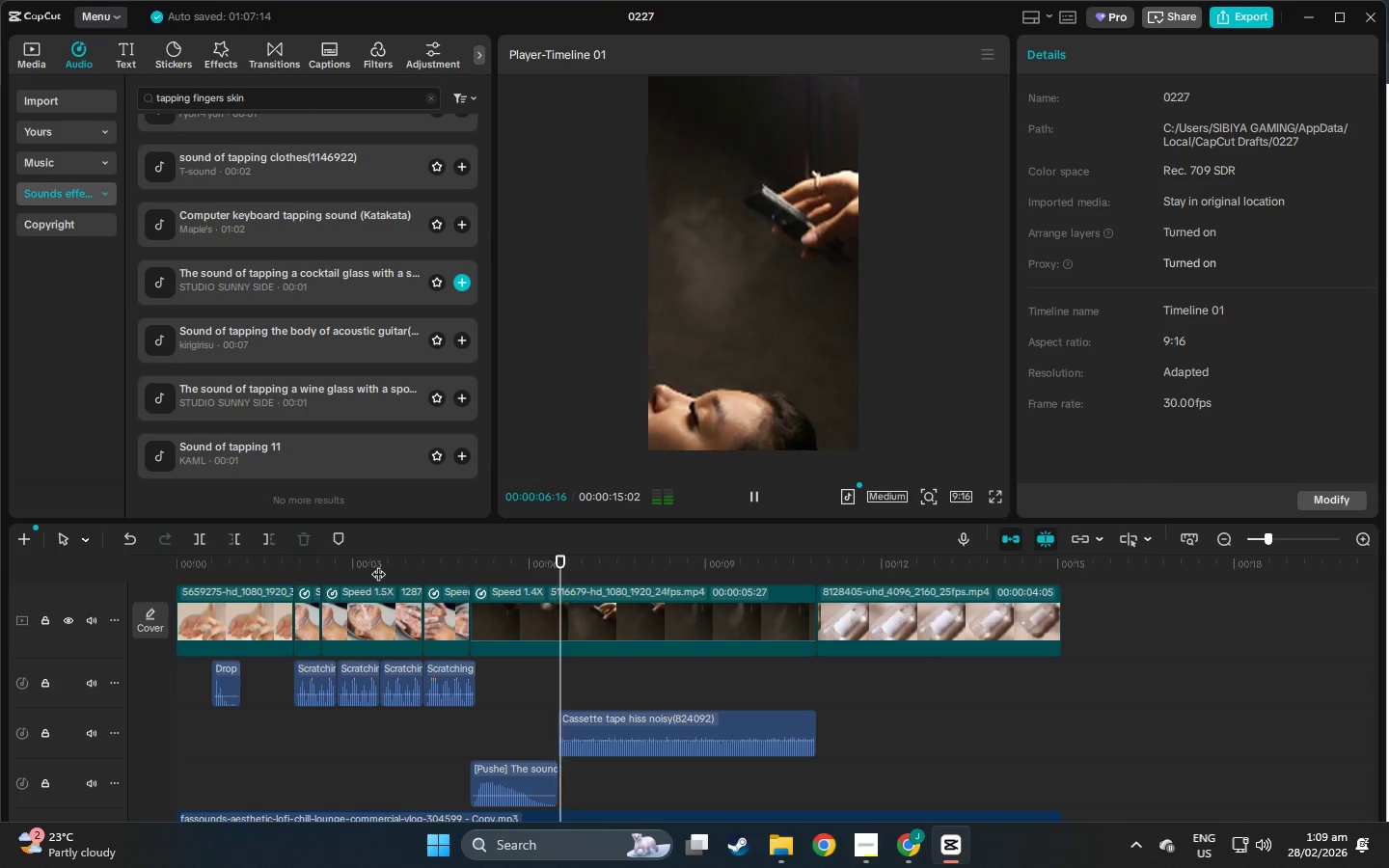 
left_click([310, 572])
 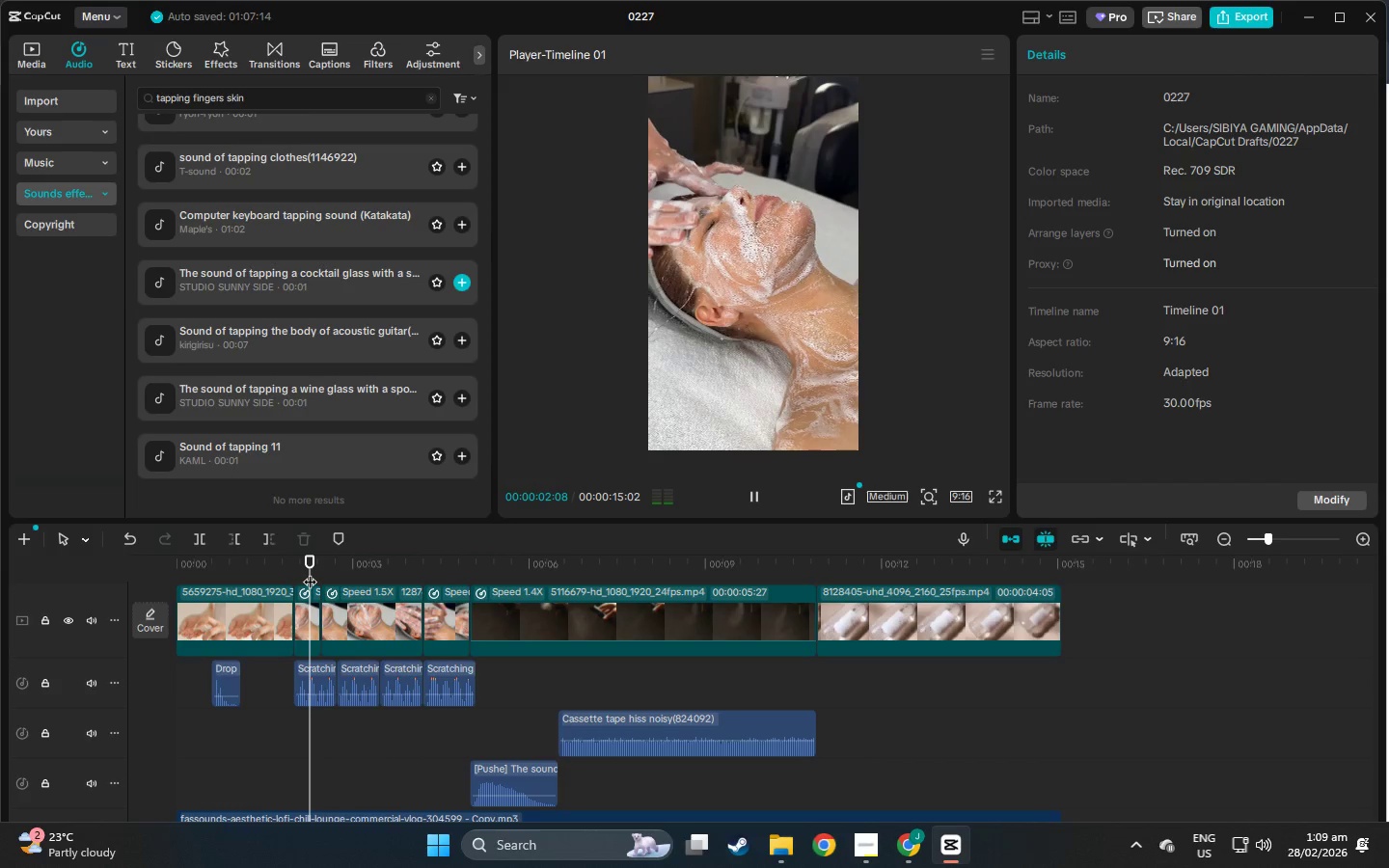 
key(Space)
 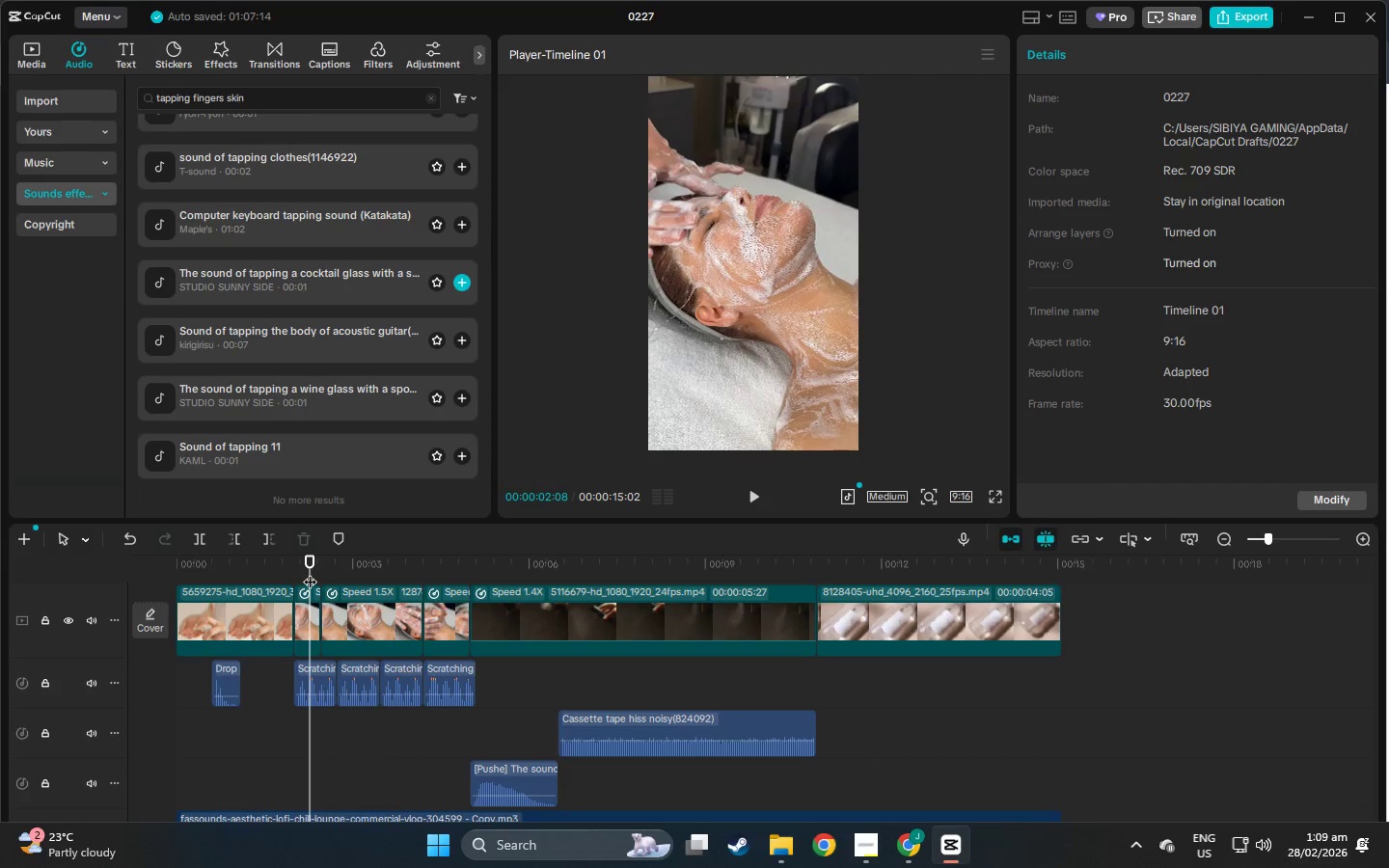 
key(Space)
 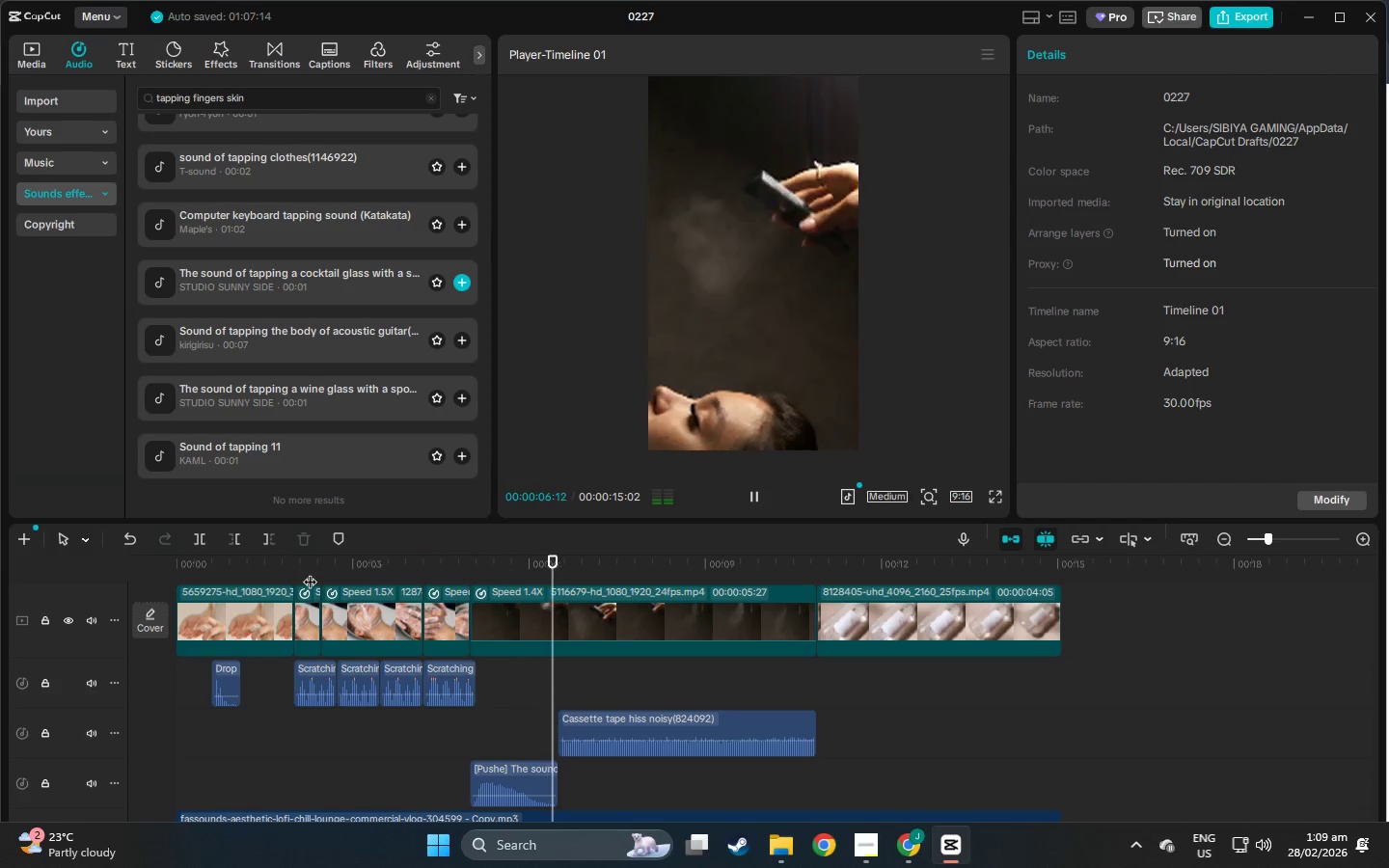 
wait(5.52)
 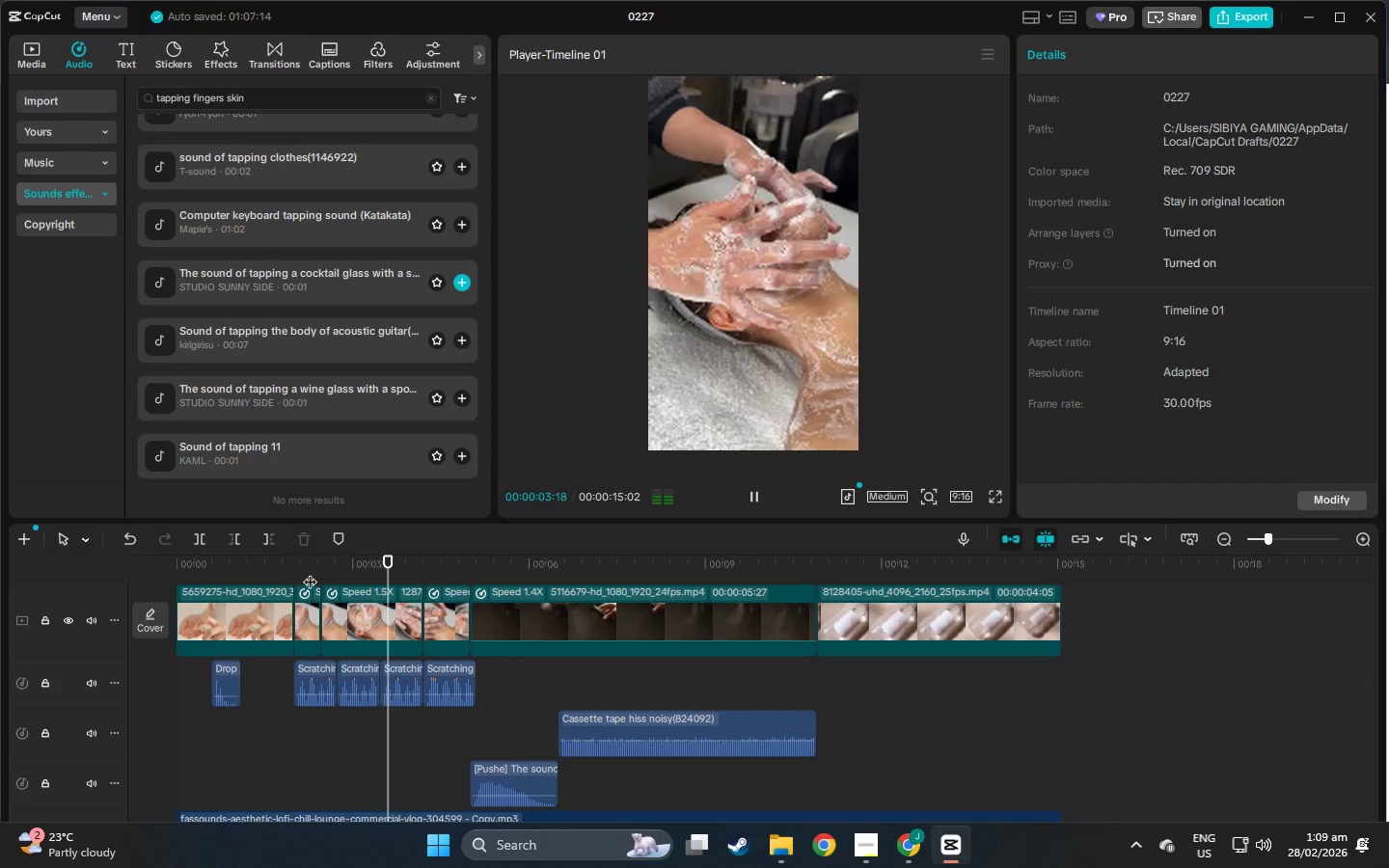 
mouse_move([422, 690])
 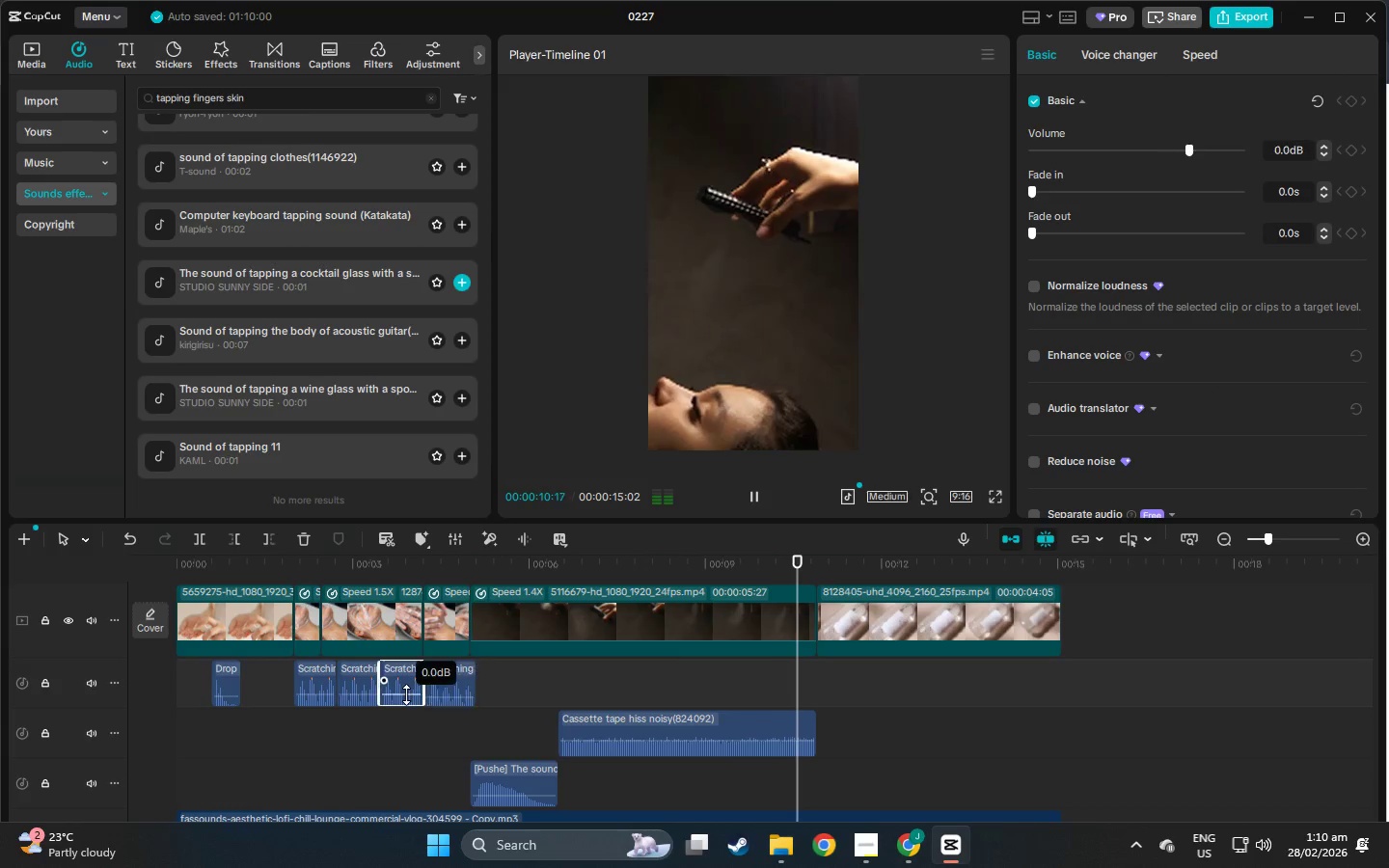 
mouse_move([401, 696])
 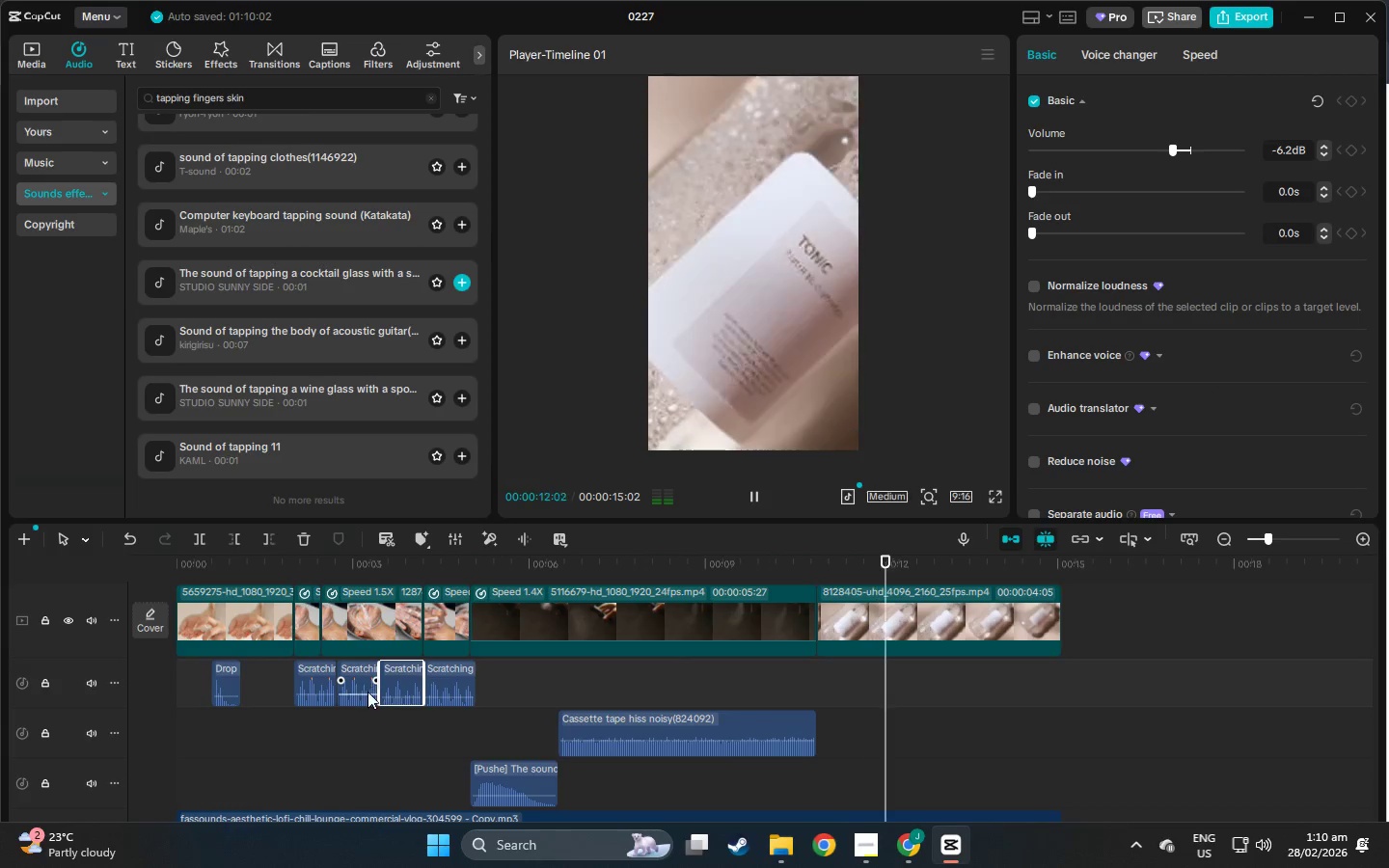 
left_click([368, 692])
 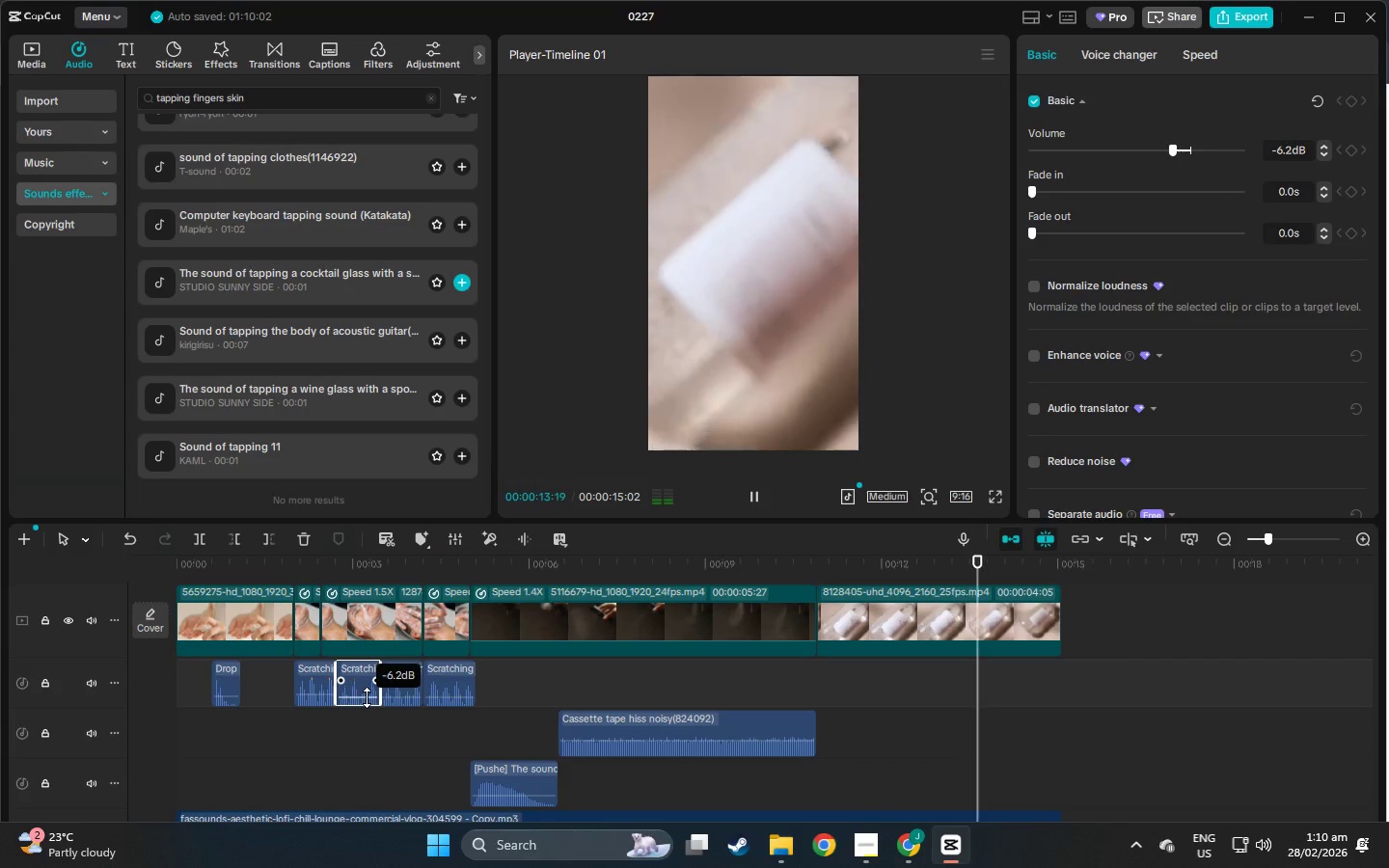 
mouse_move([313, 679])
 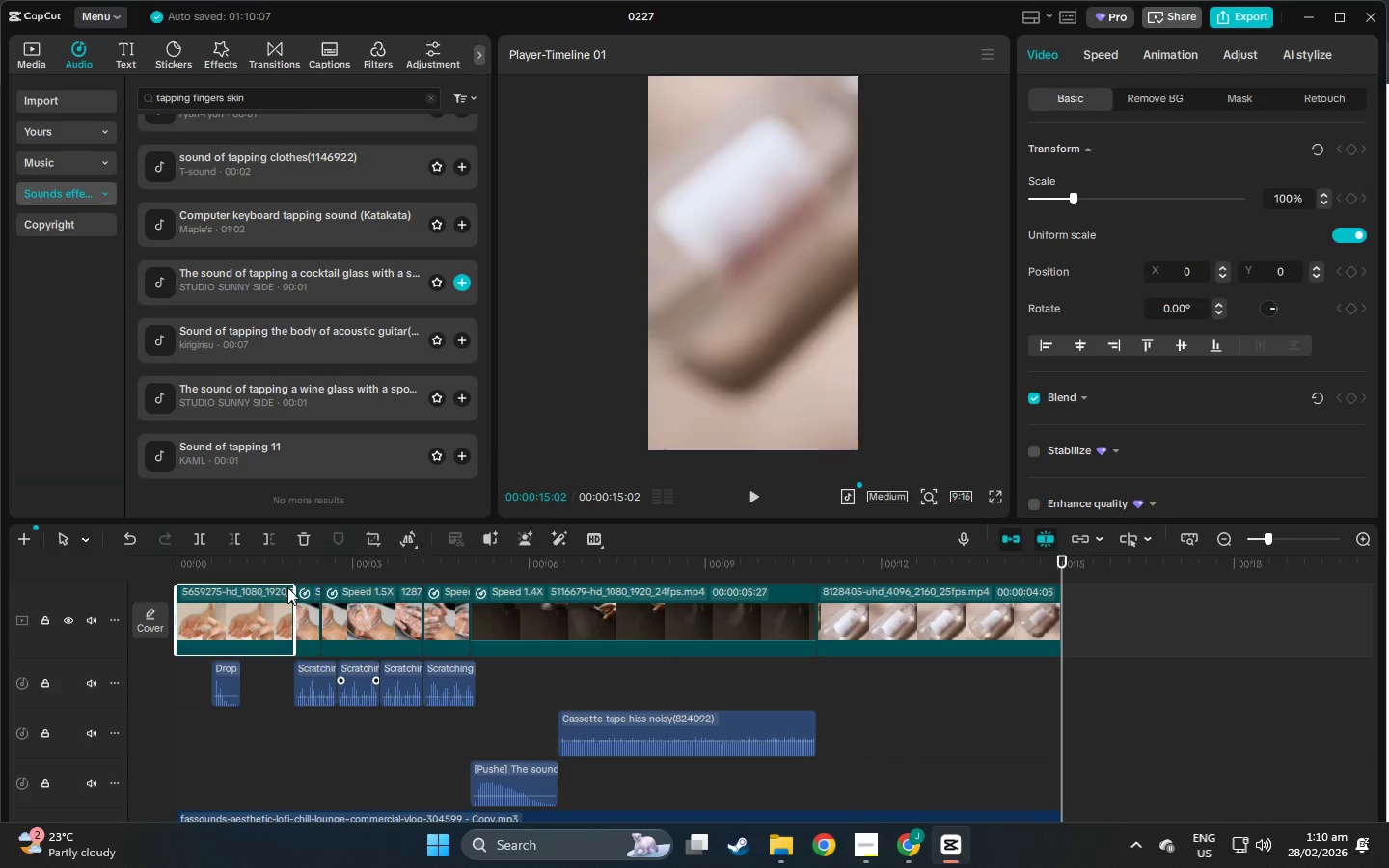 
double_click([295, 576])
 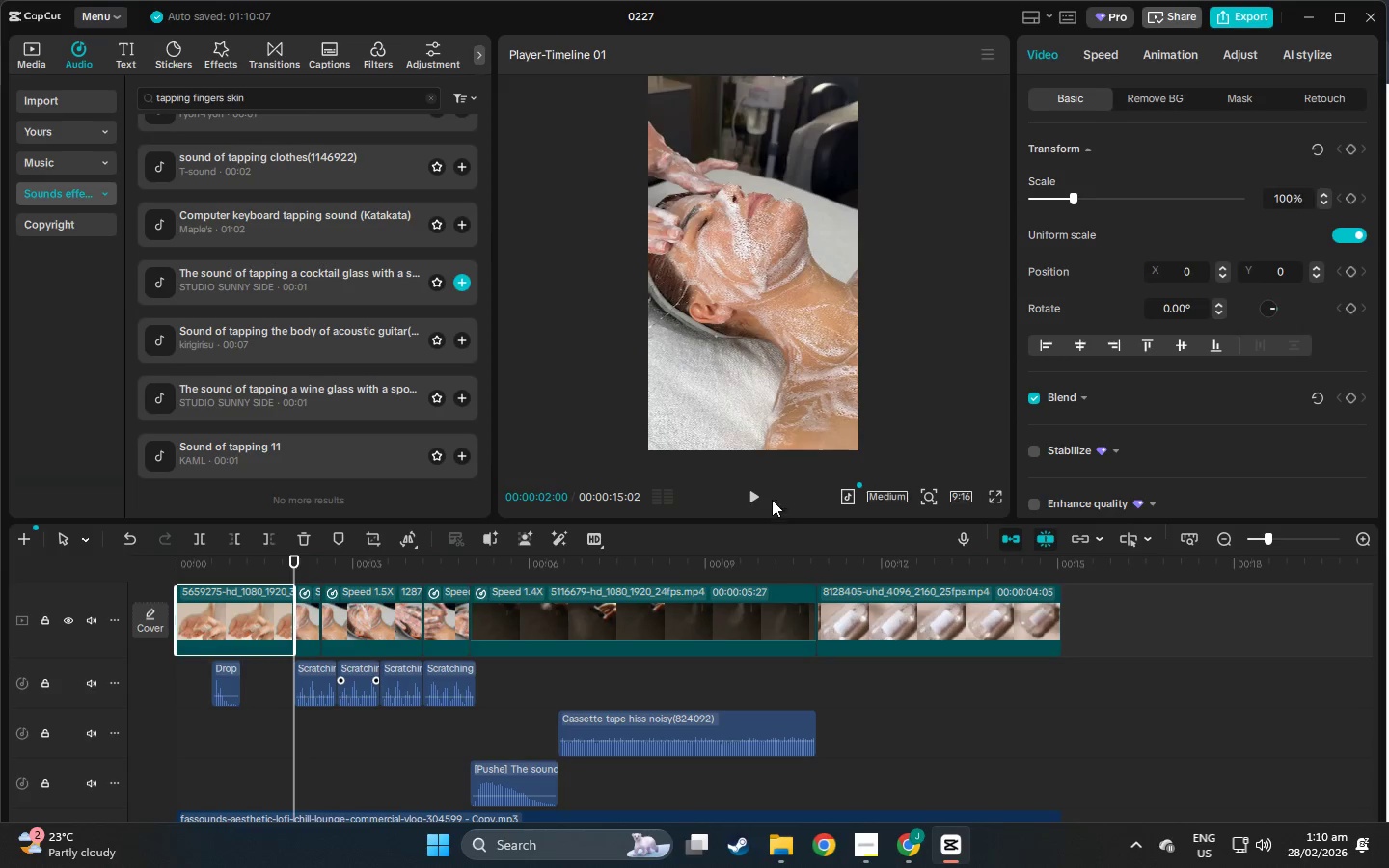 
left_click([744, 488])
 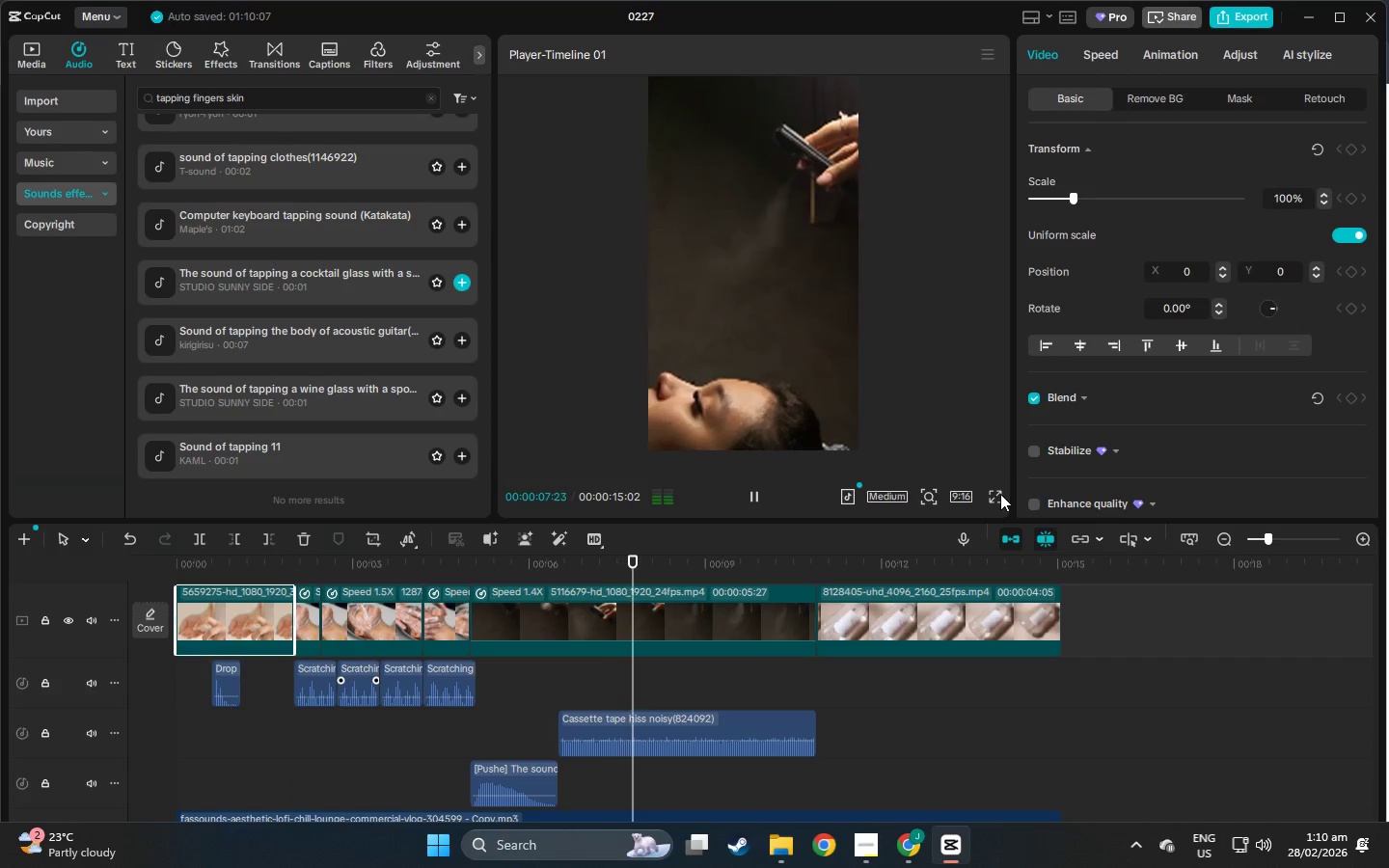 
wait(10.92)
 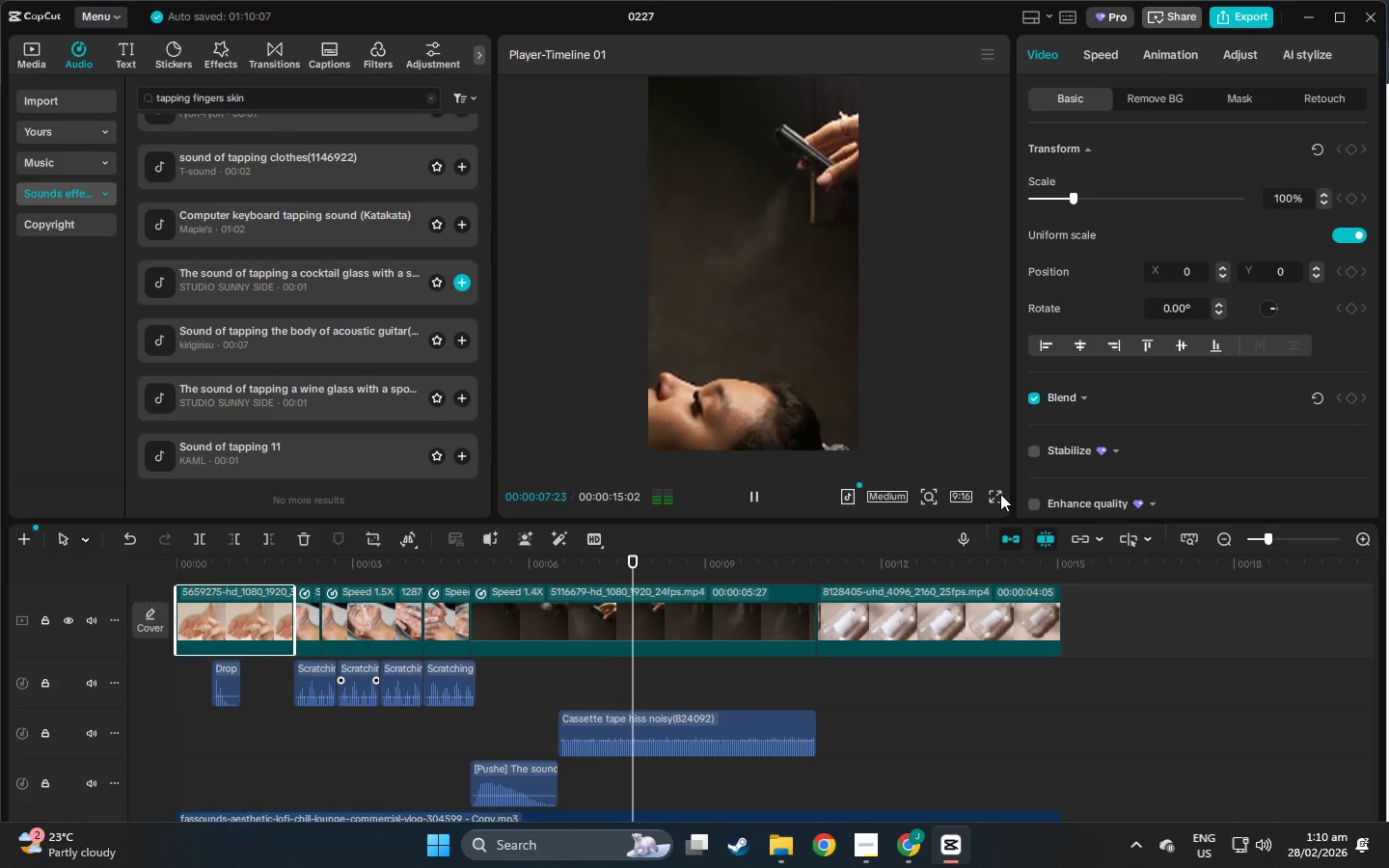 
scroll: coordinate [770, 597], scroll_direction: down, amount: 7.0
 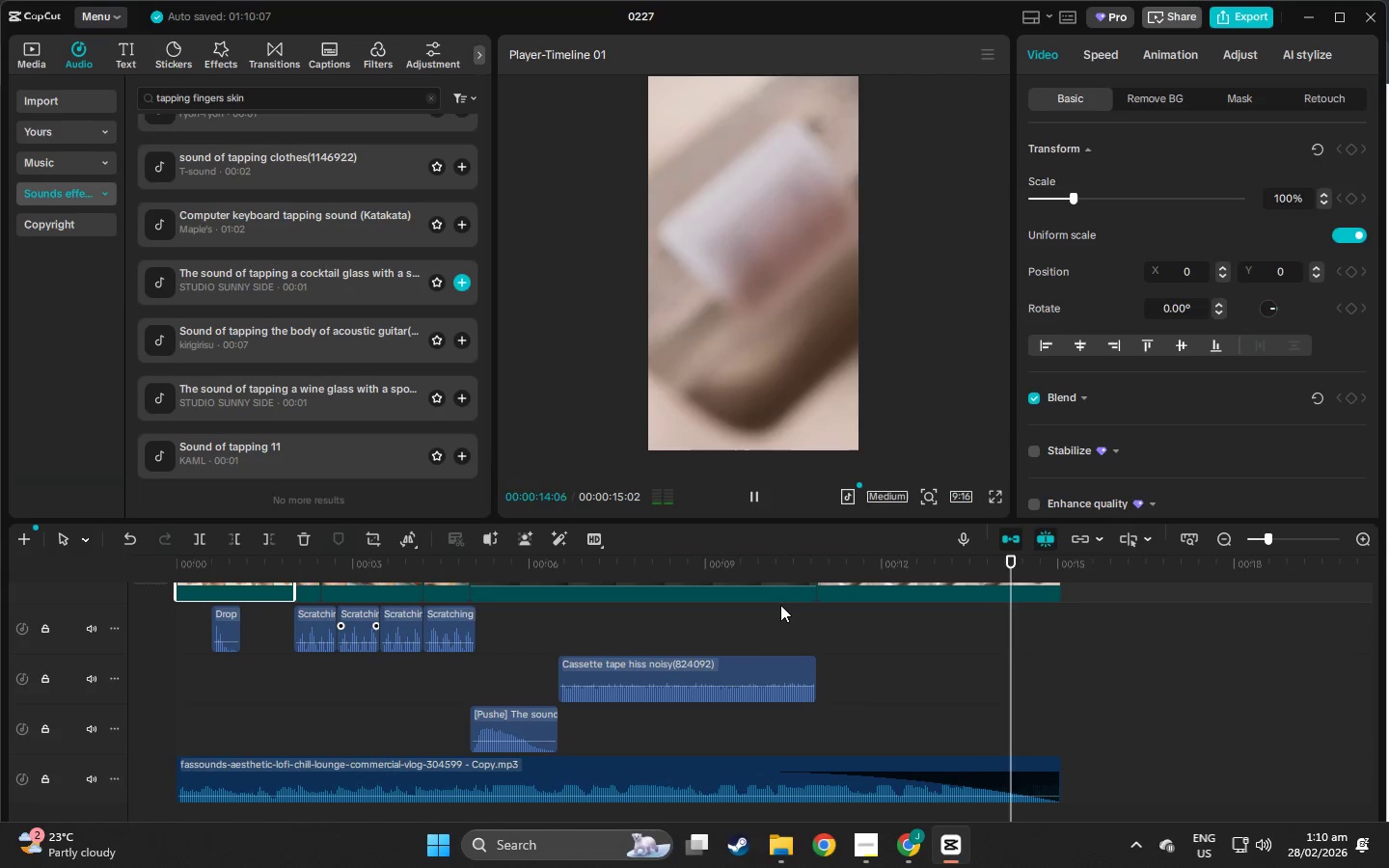 
scroll: coordinate [365, 626], scroll_direction: up, amount: 5.0
 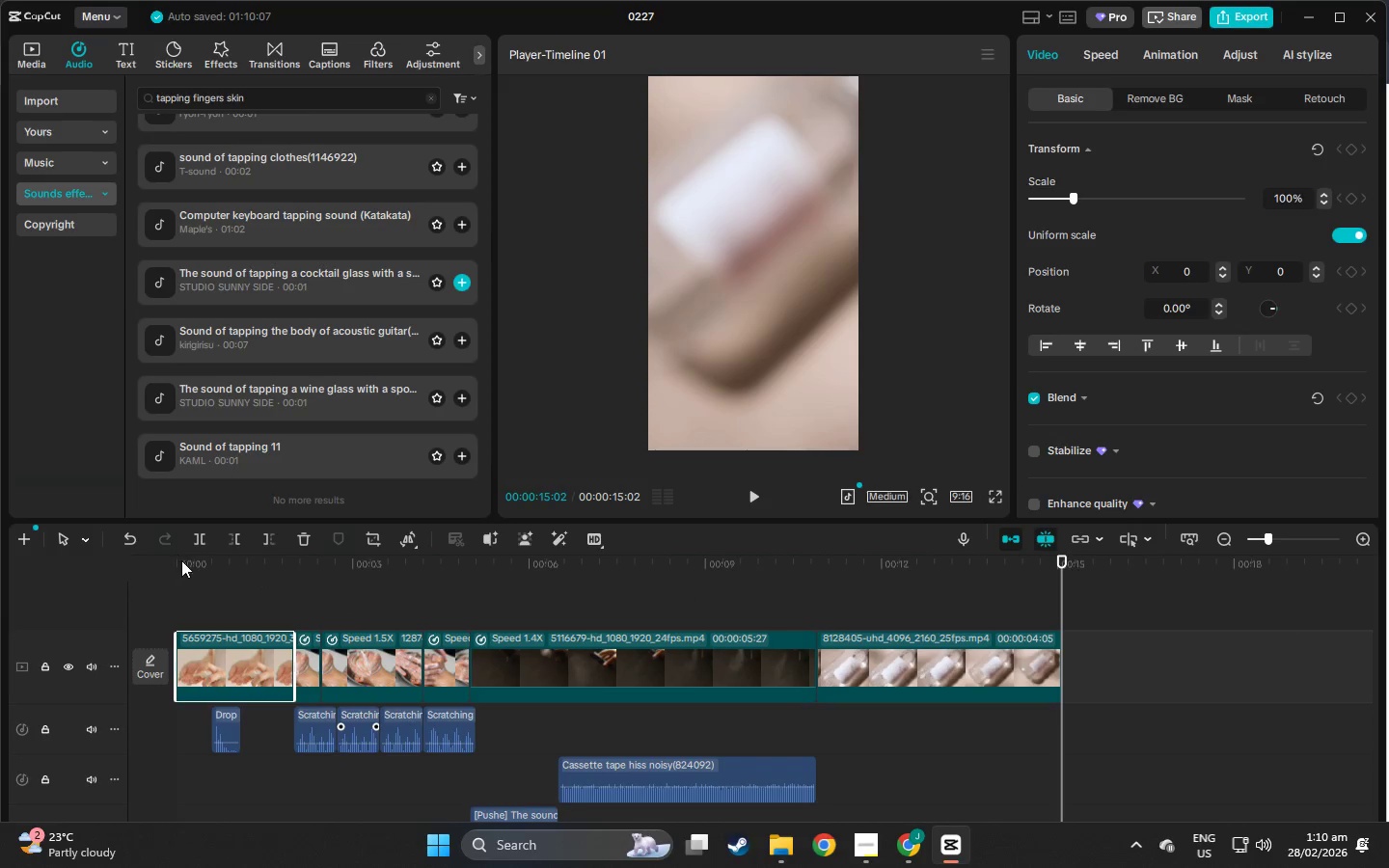 
left_click([188, 573])
 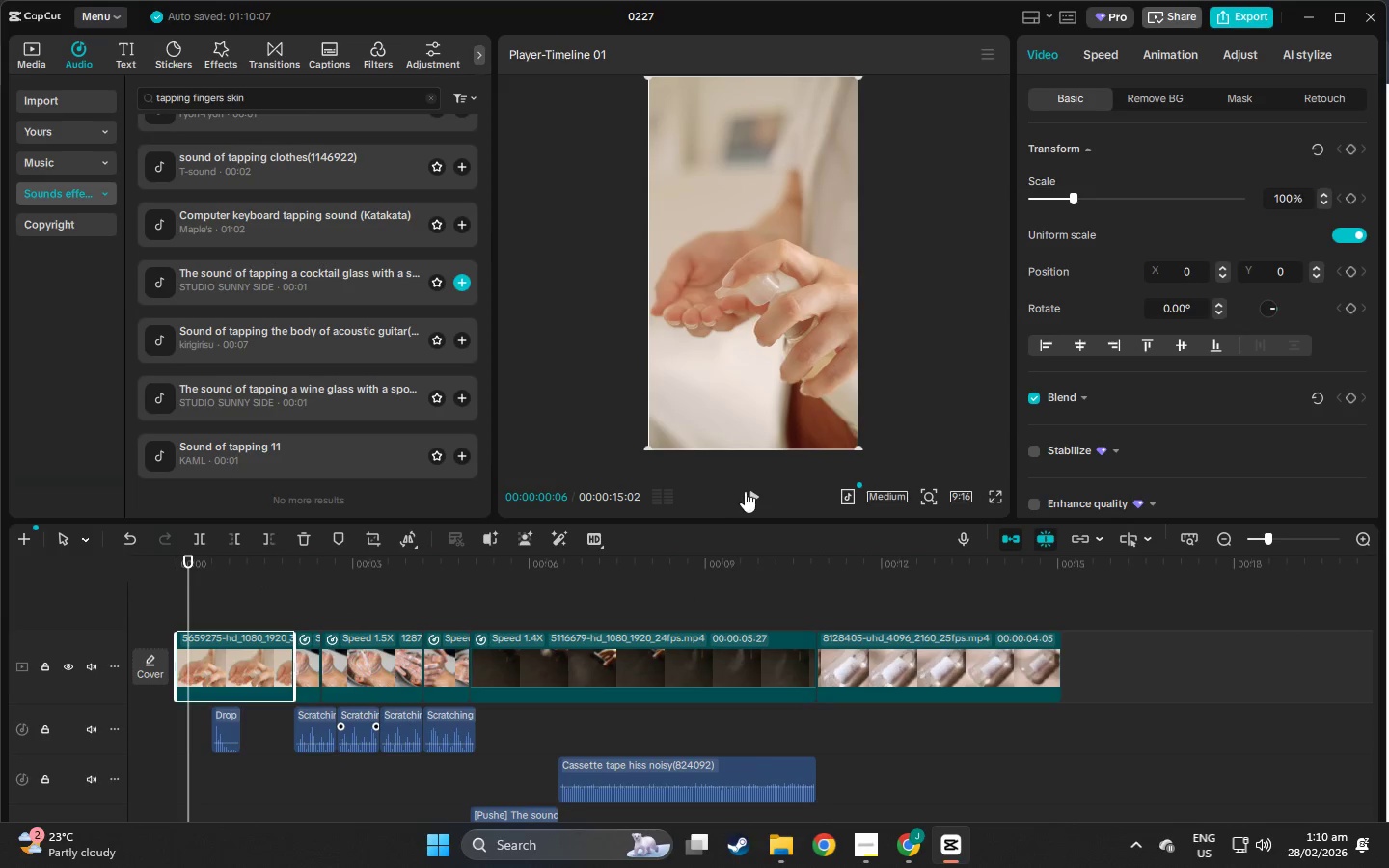 
left_click([749, 492])
 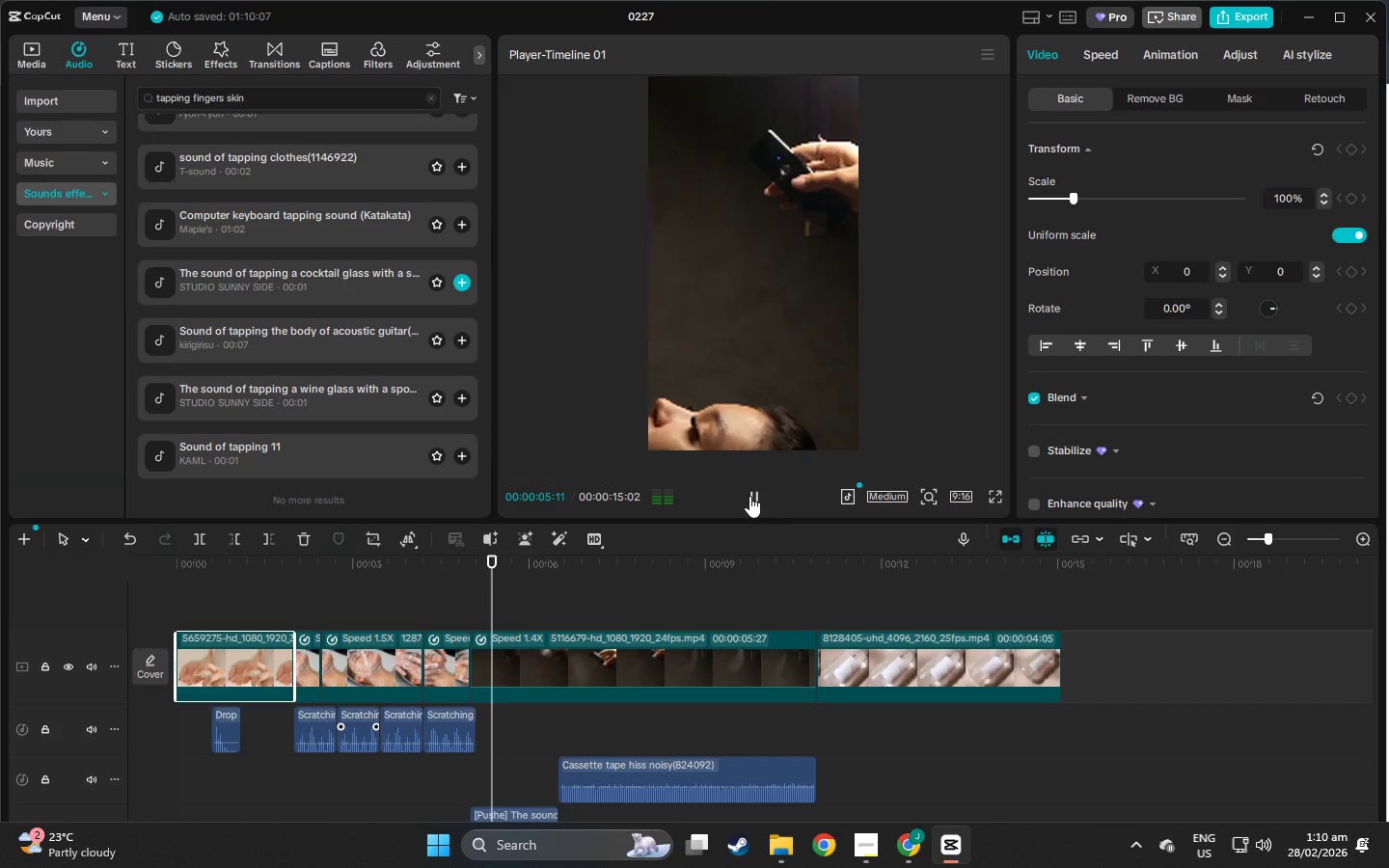 
wait(7.14)
 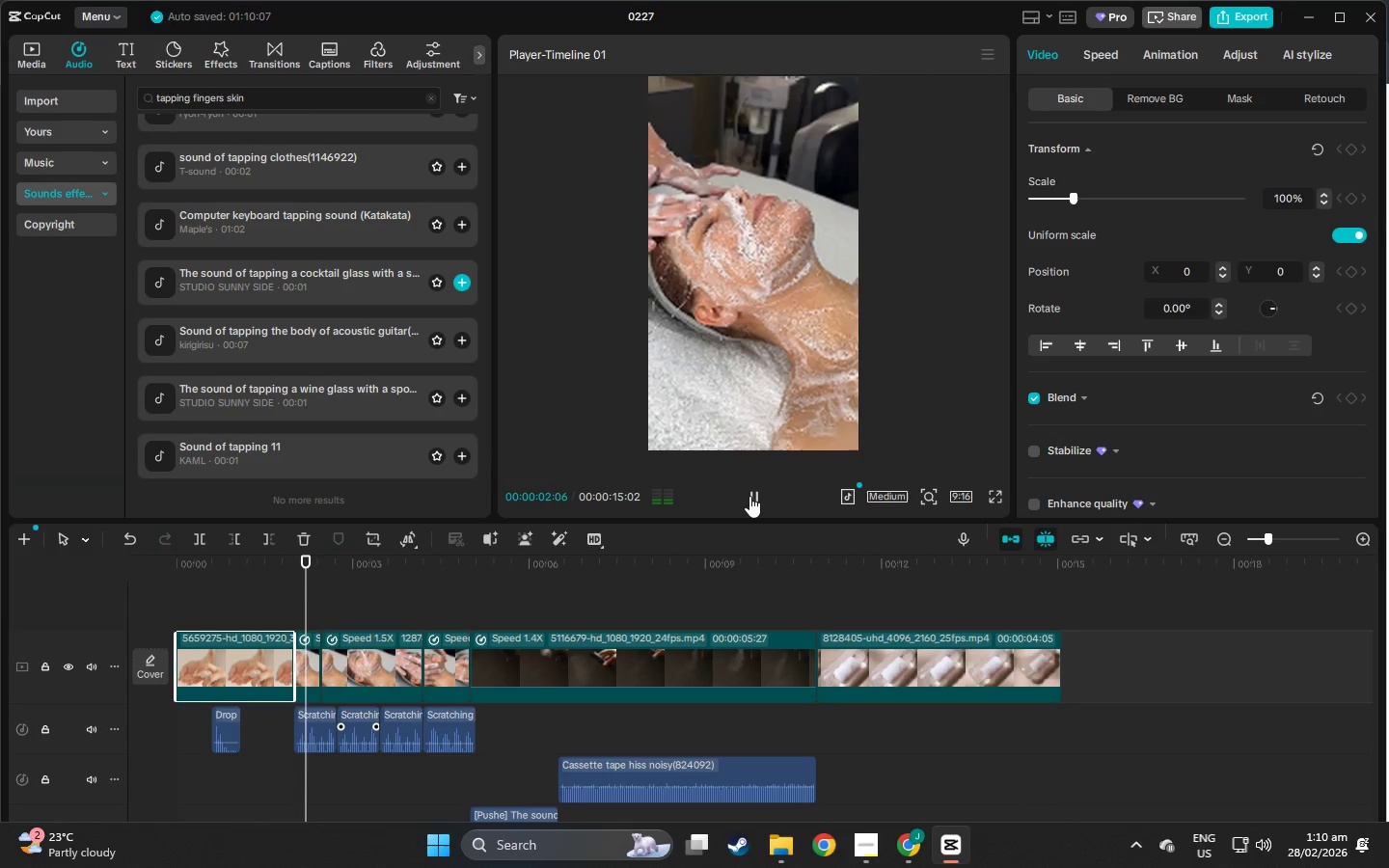 
scroll: coordinate [689, 697], scroll_direction: down, amount: 6.0
 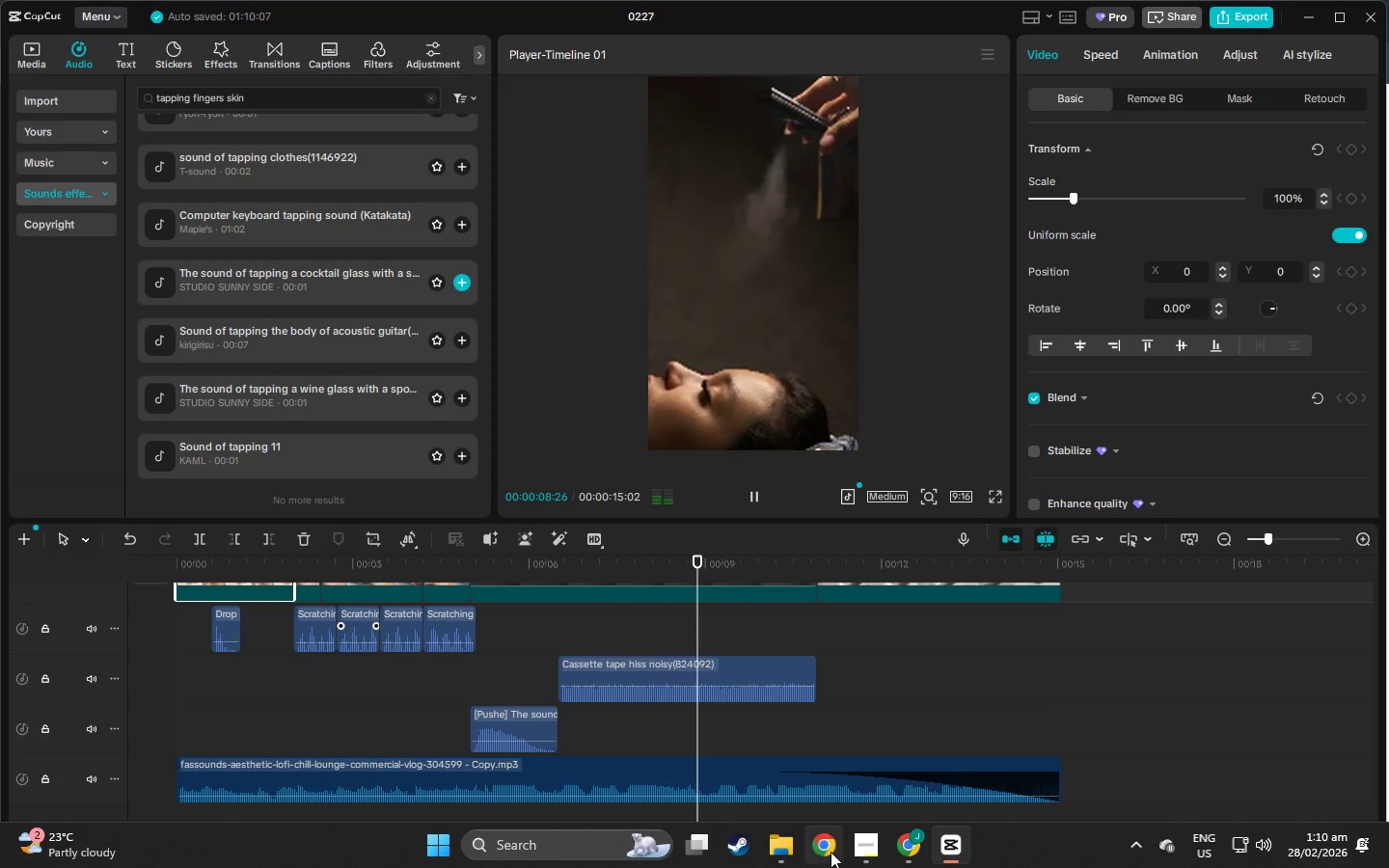 
left_click([856, 849])